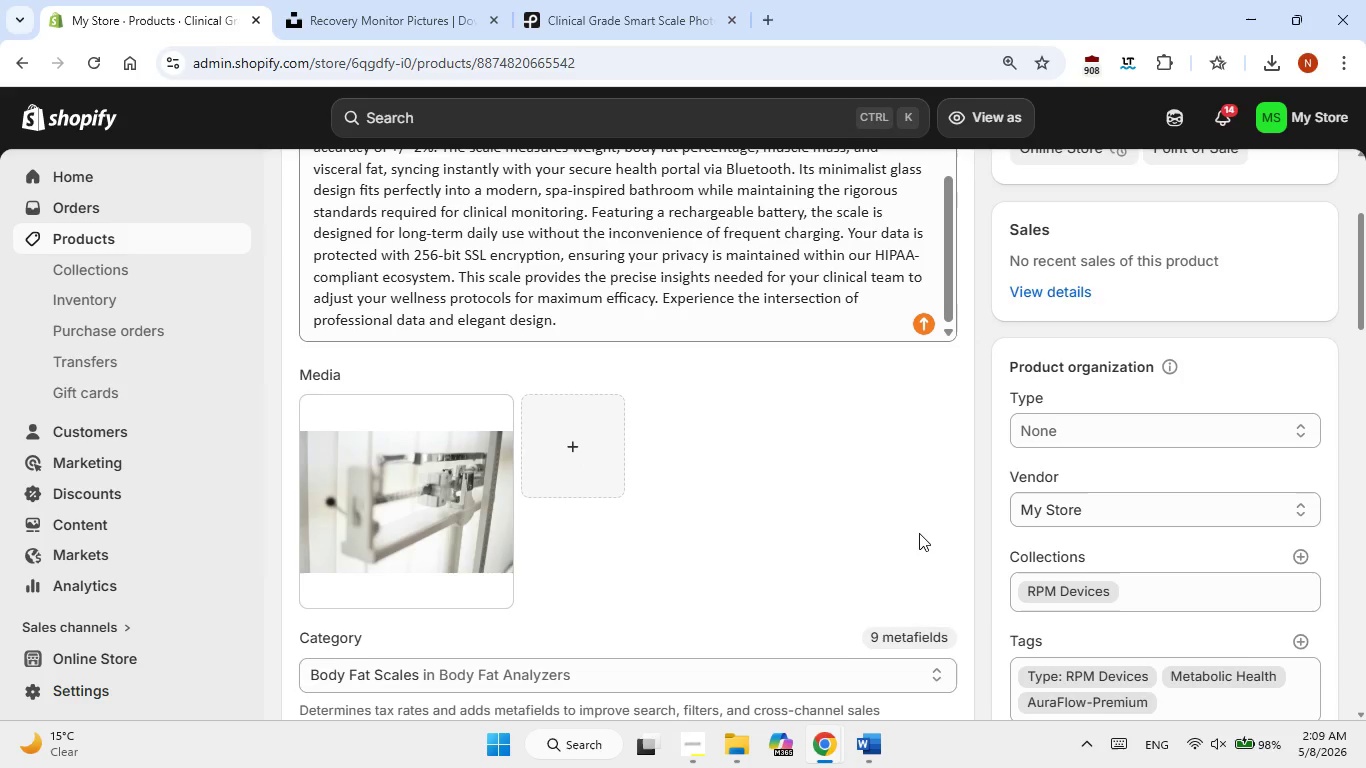 
scroll: coordinate [919, 533], scroll_direction: up, amount: 1.0
 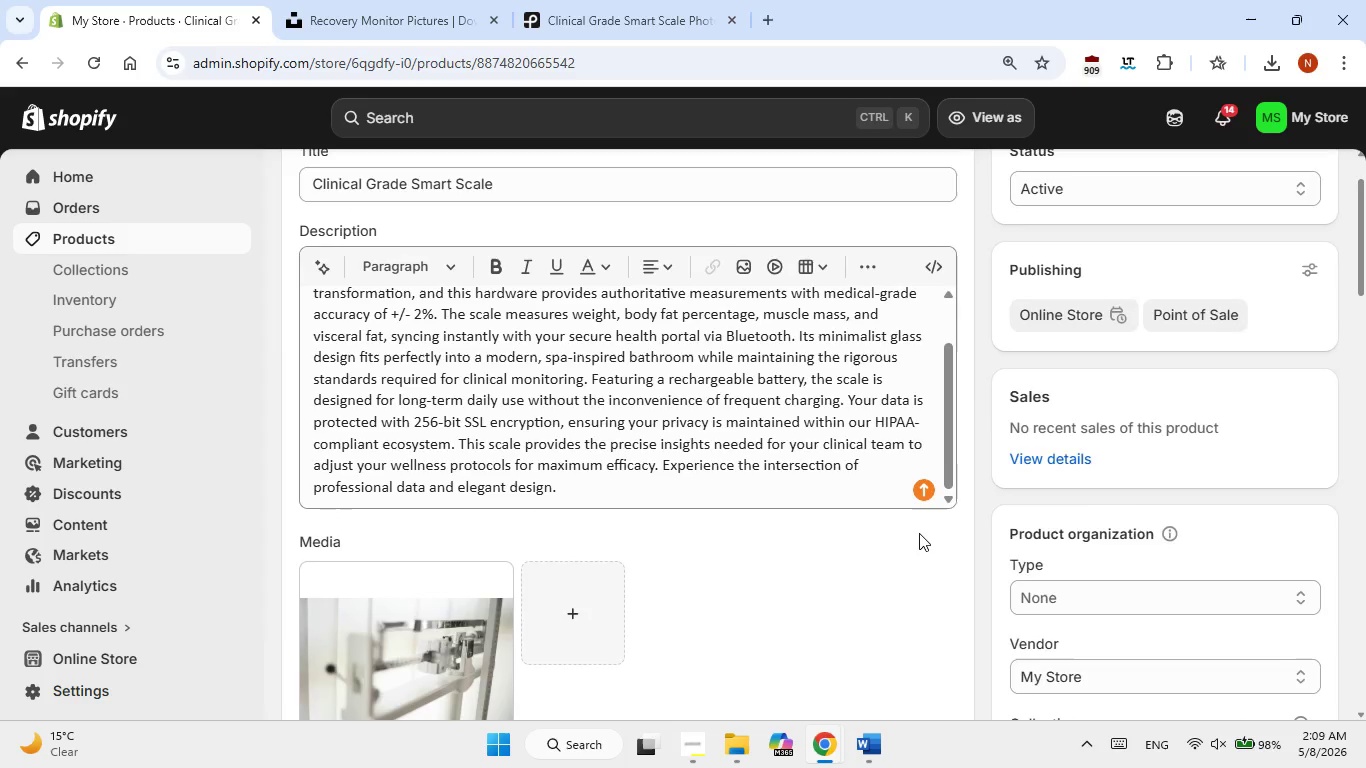 
scroll: coordinate [919, 533], scroll_direction: down, amount: 2.0
 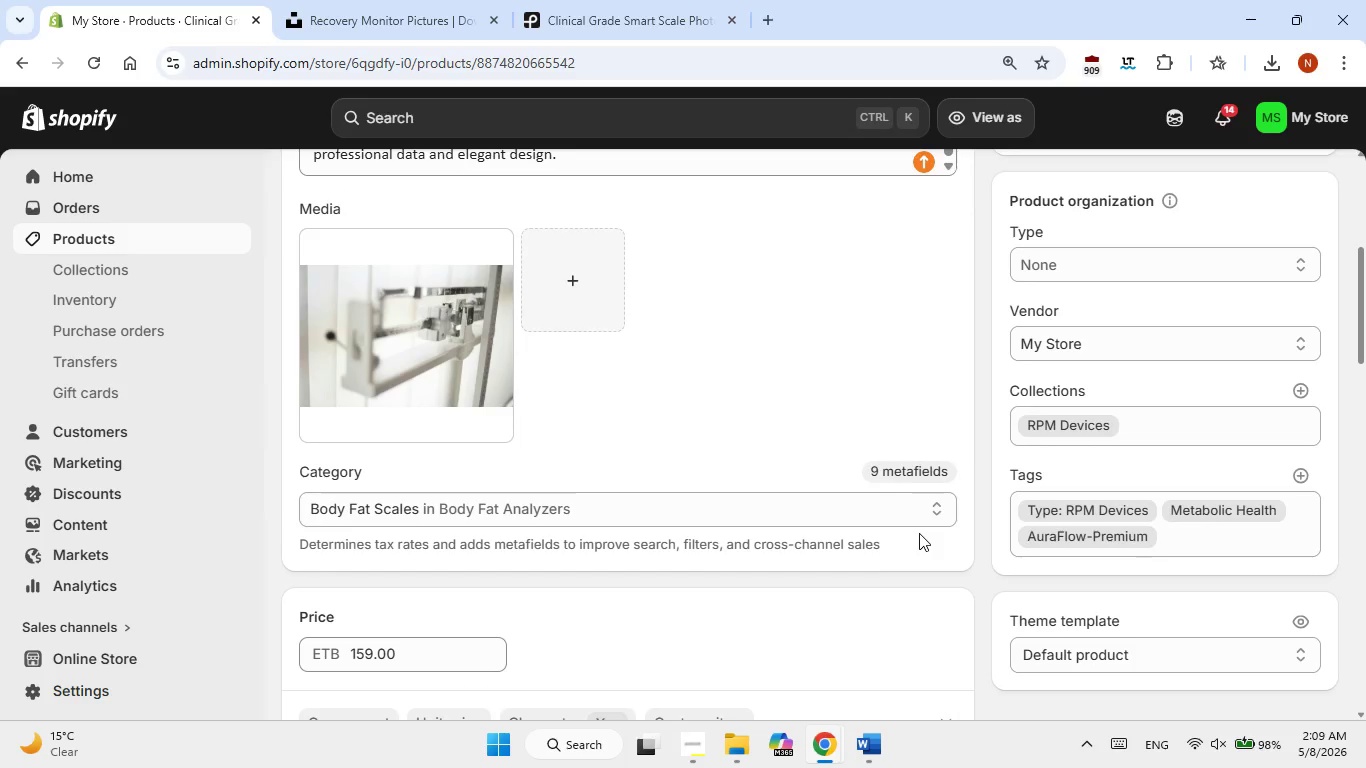 
scroll: coordinate [919, 533], scroll_direction: up, amount: 7.0
 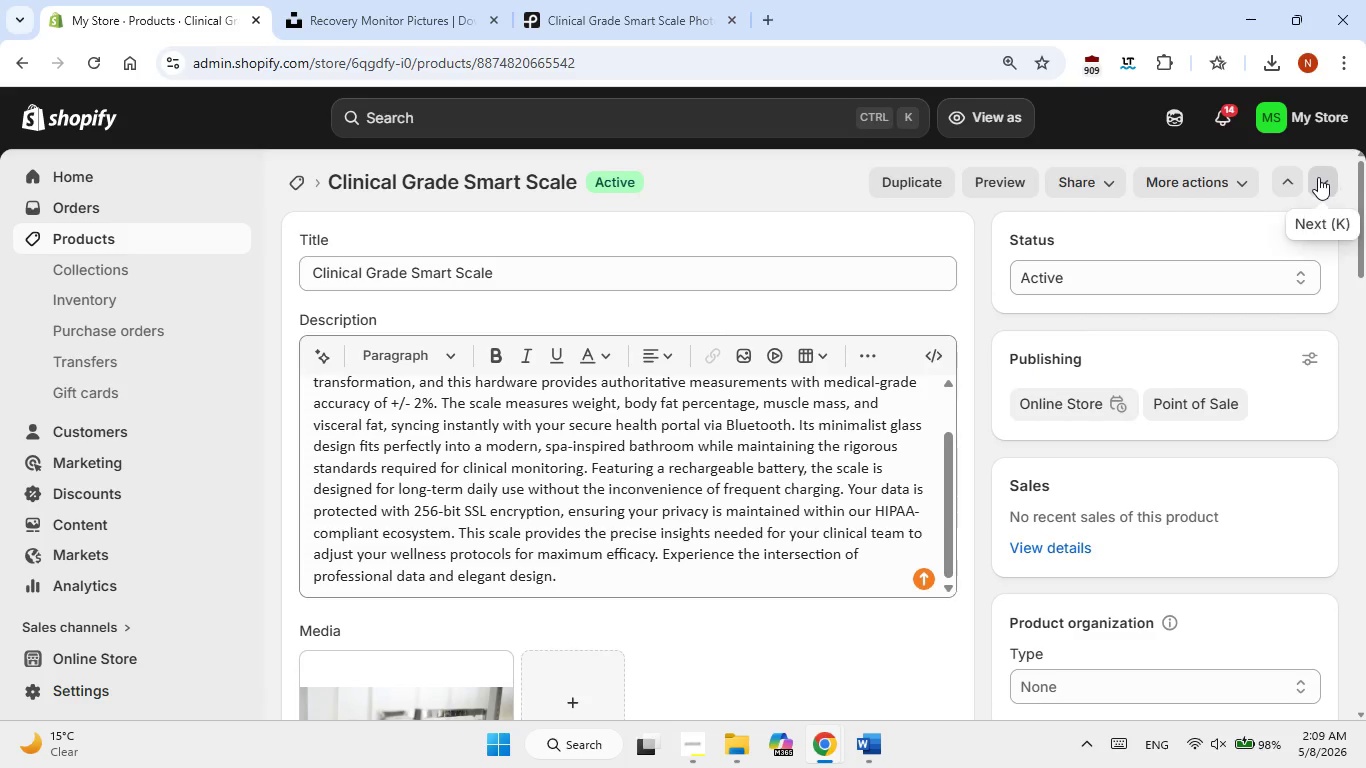 
left_click([1318, 177])
 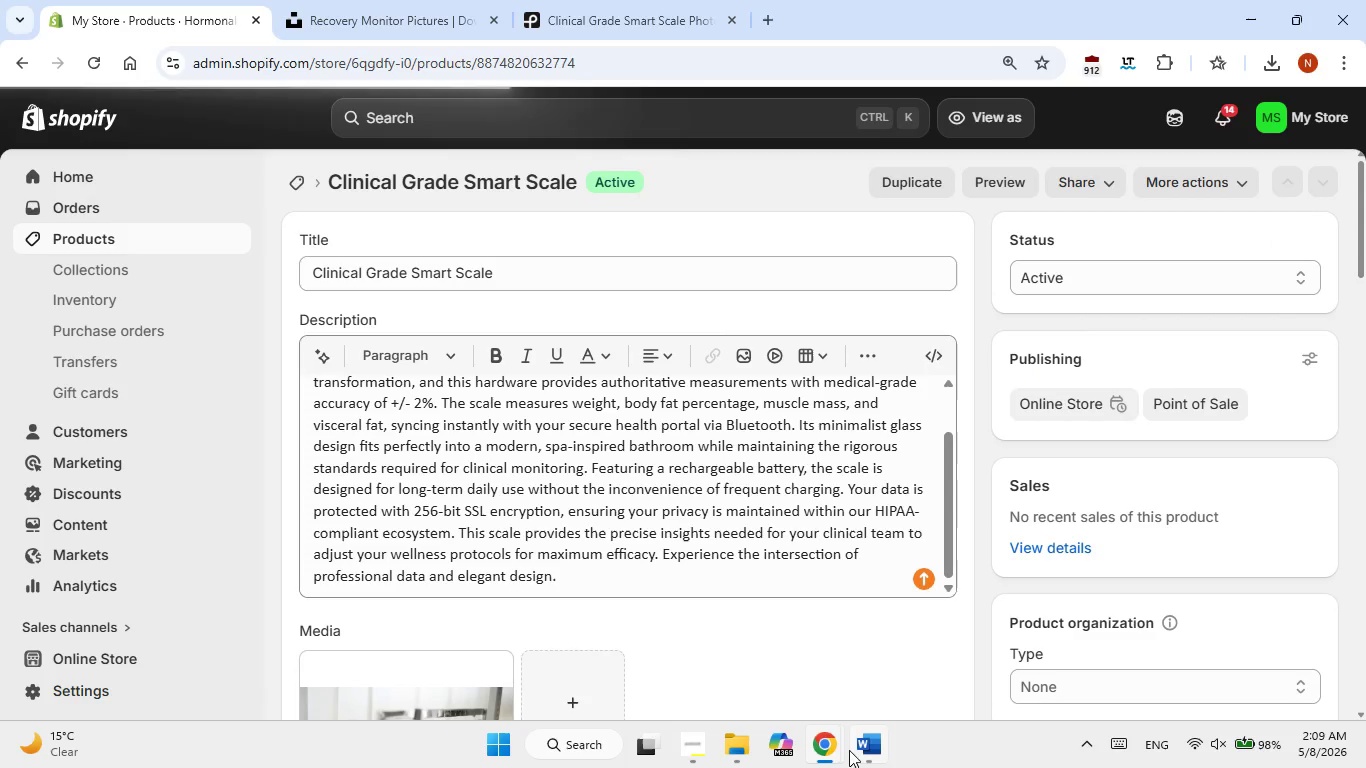 
left_click([871, 747])
 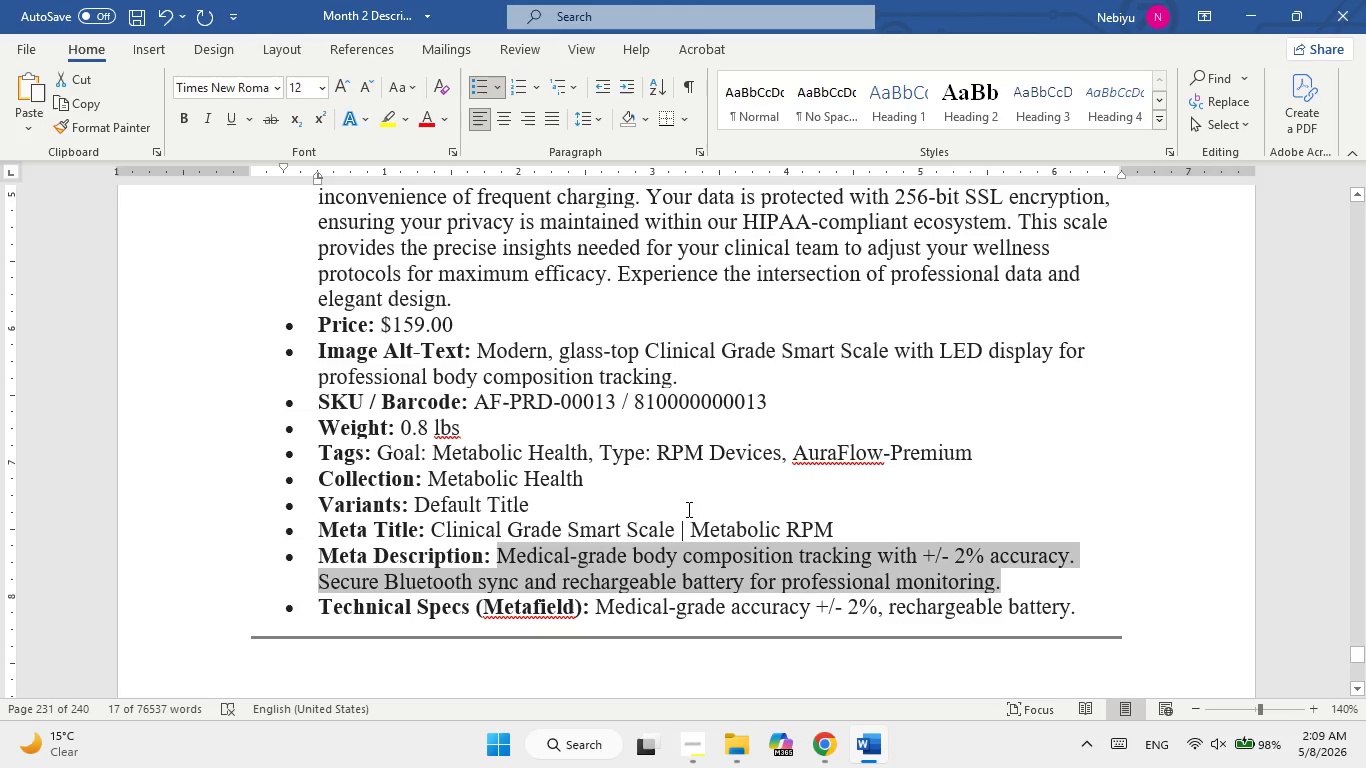 
scroll: coordinate [658, 501], scroll_direction: down, amount: 4.0
 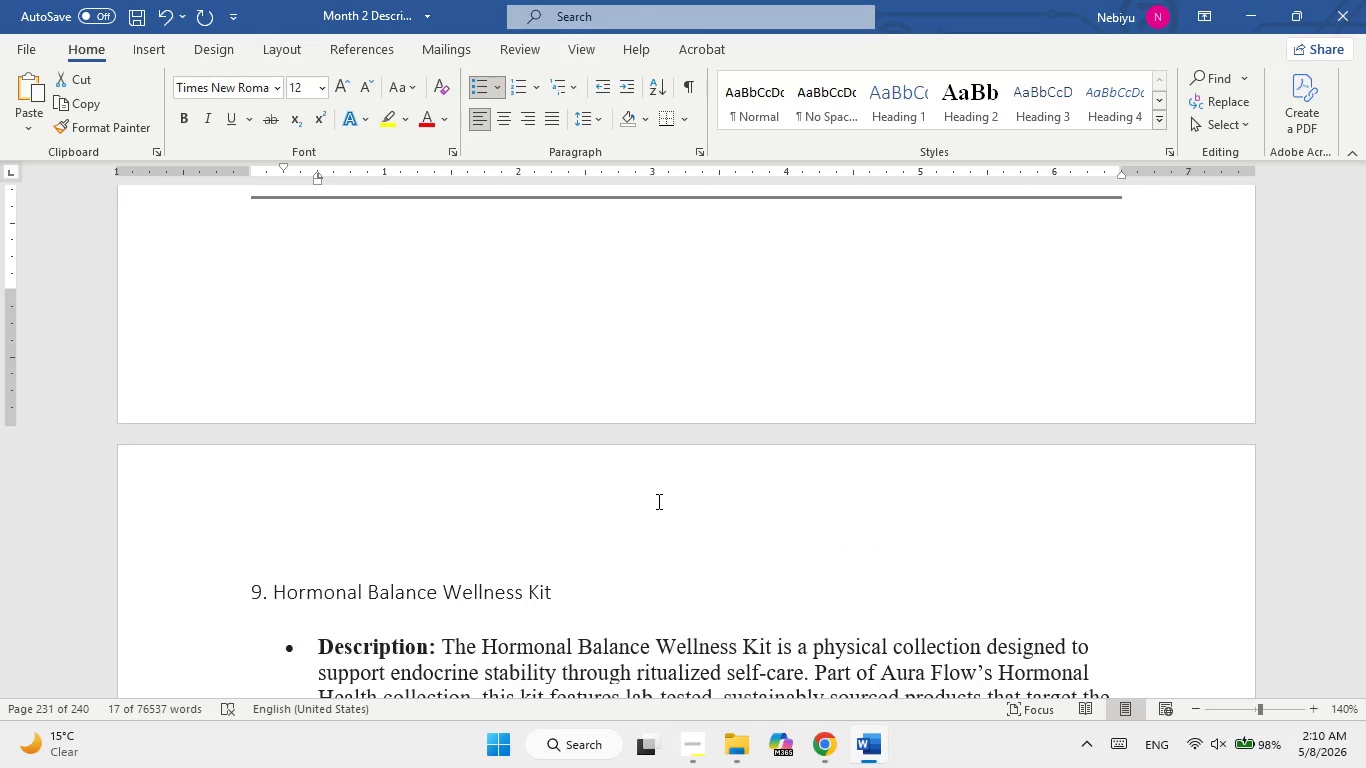 
wait(24.54)
 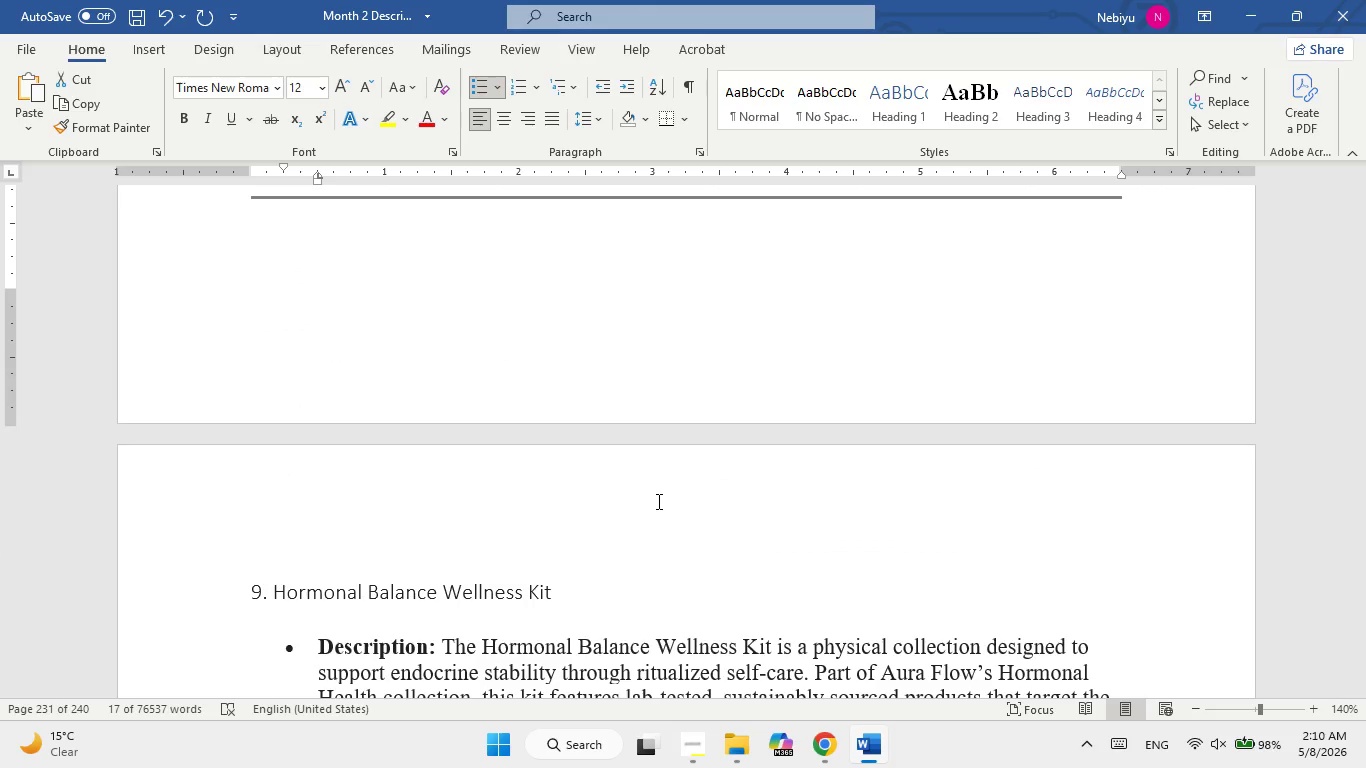 
scroll: coordinate [657, 501], scroll_direction: down, amount: 2.0
 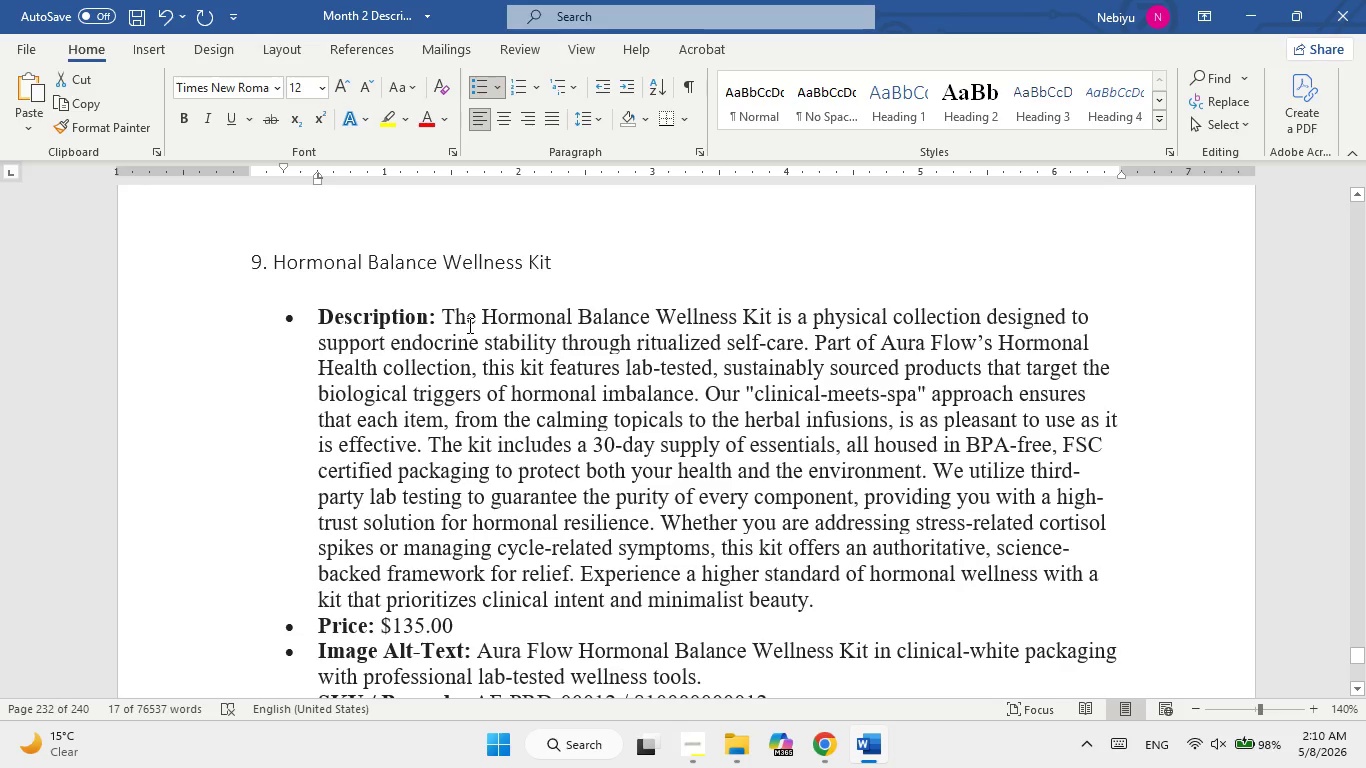 
wait(7.22)
 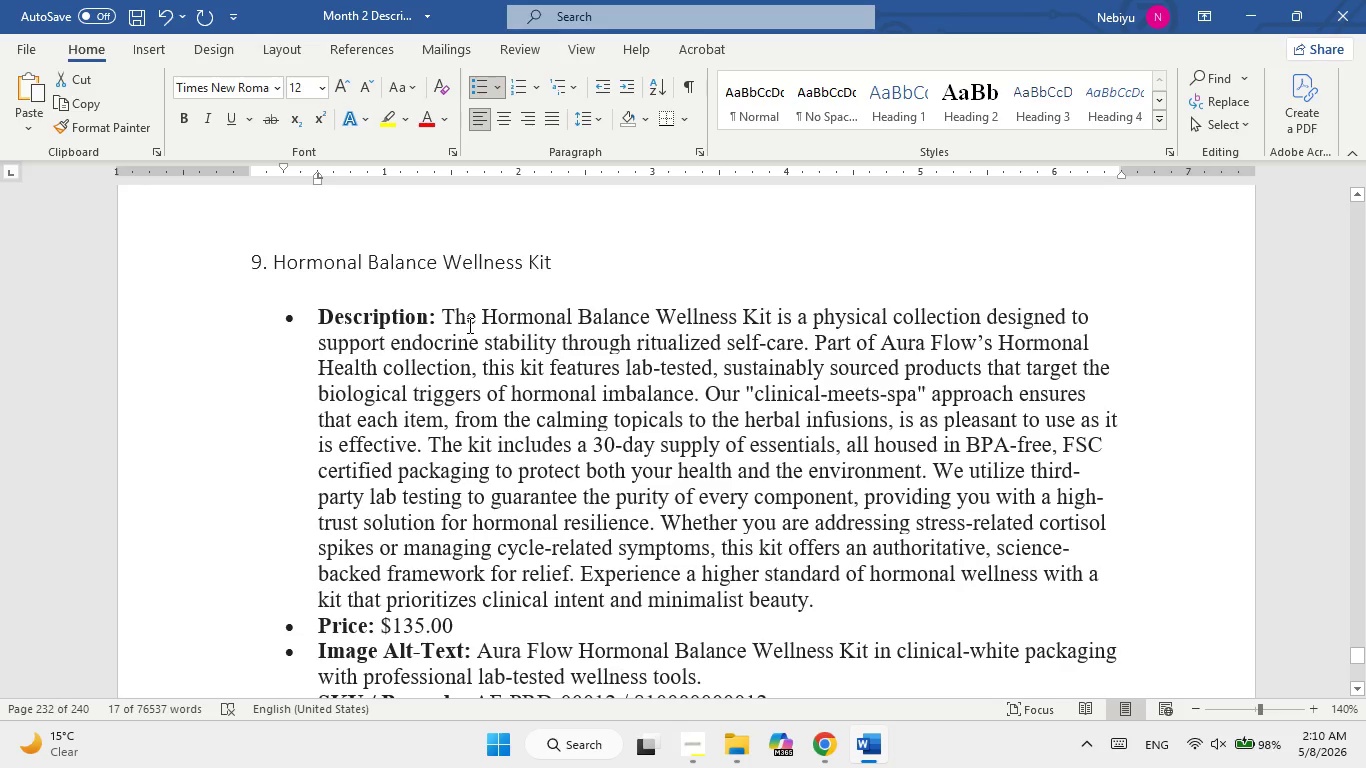 
left_click_drag(start_coordinate=[453, 316], to_coordinate=[813, 602])
 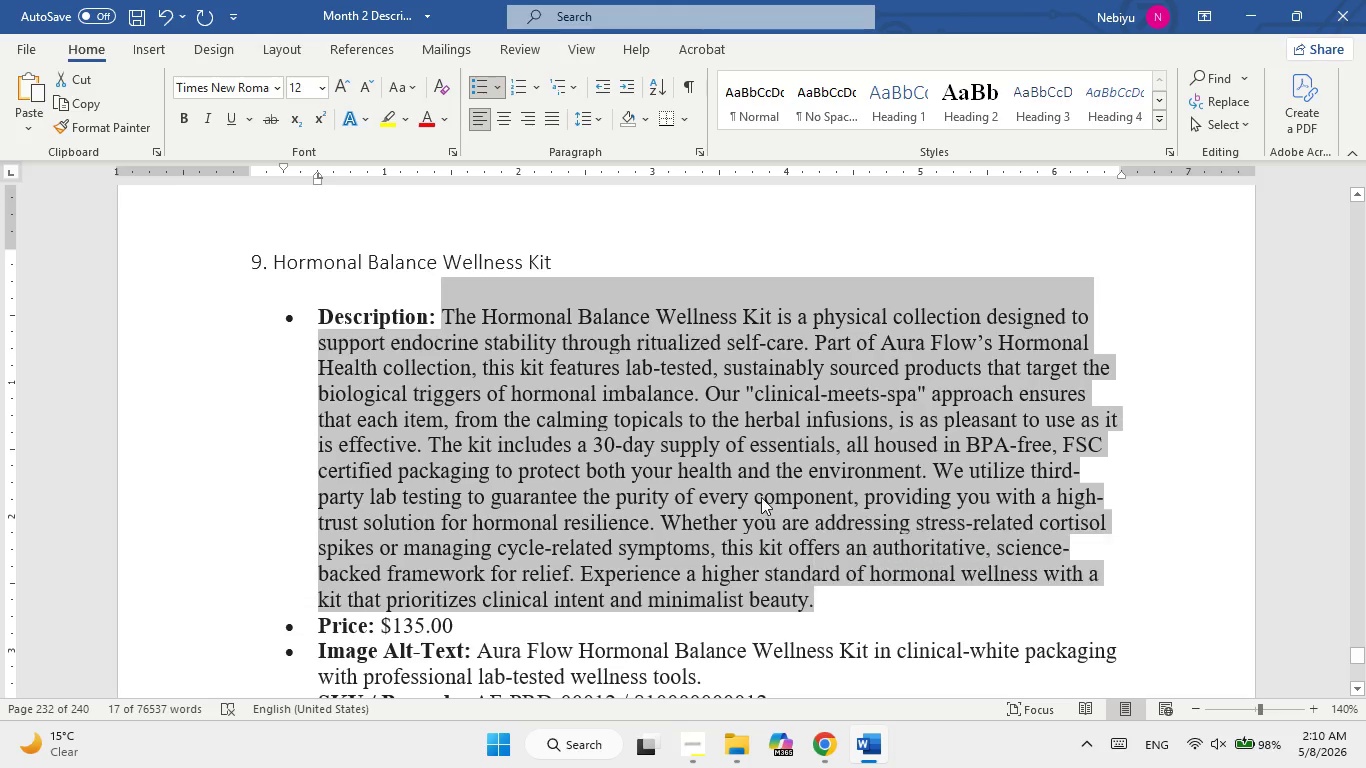 
right_click([761, 497])
 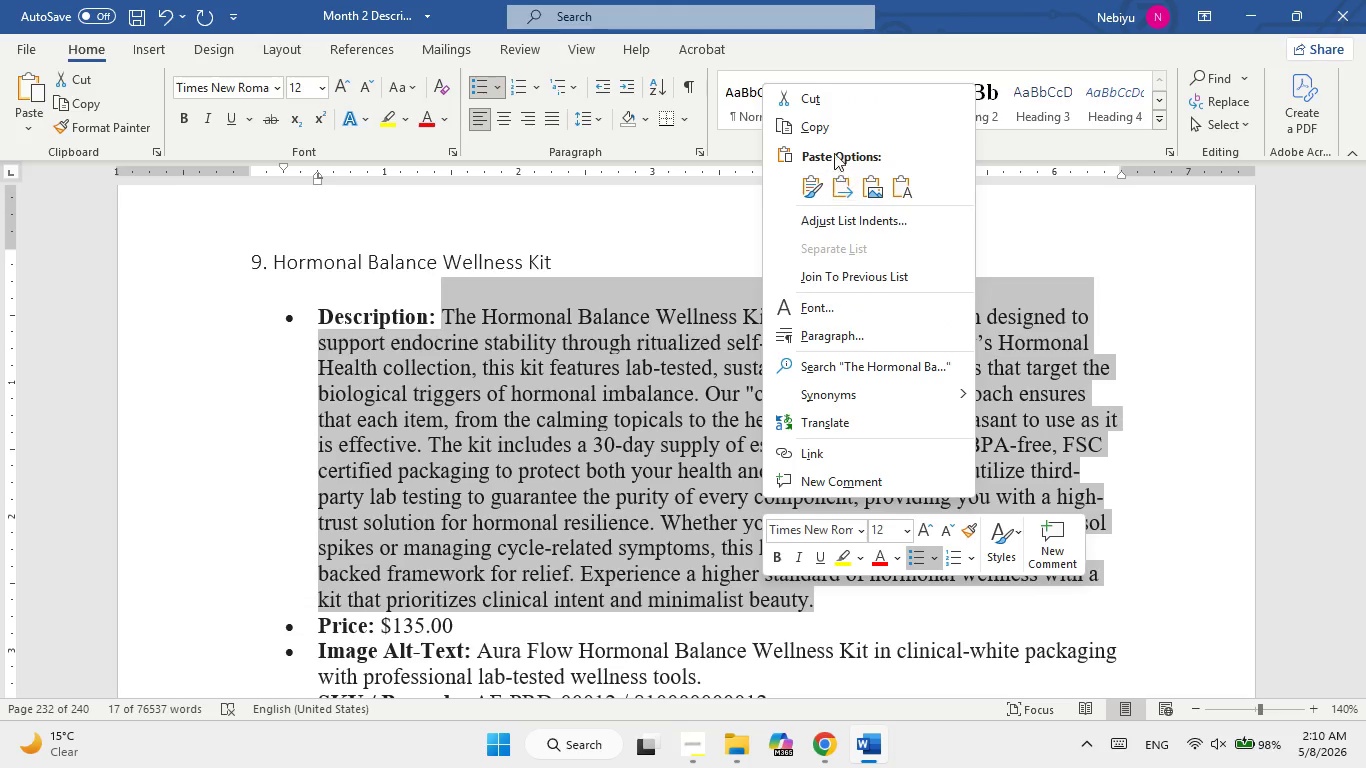 
left_click([834, 130])
 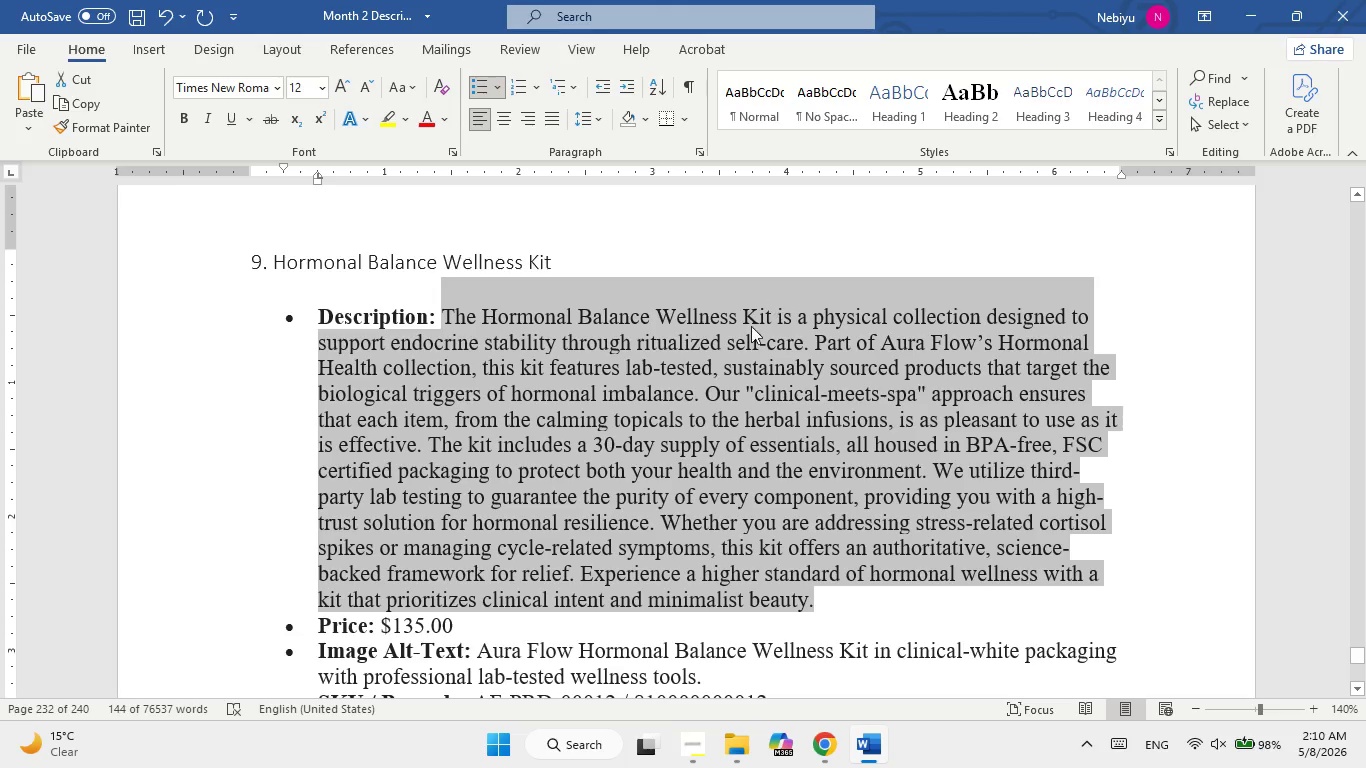 
left_click([873, 747])
 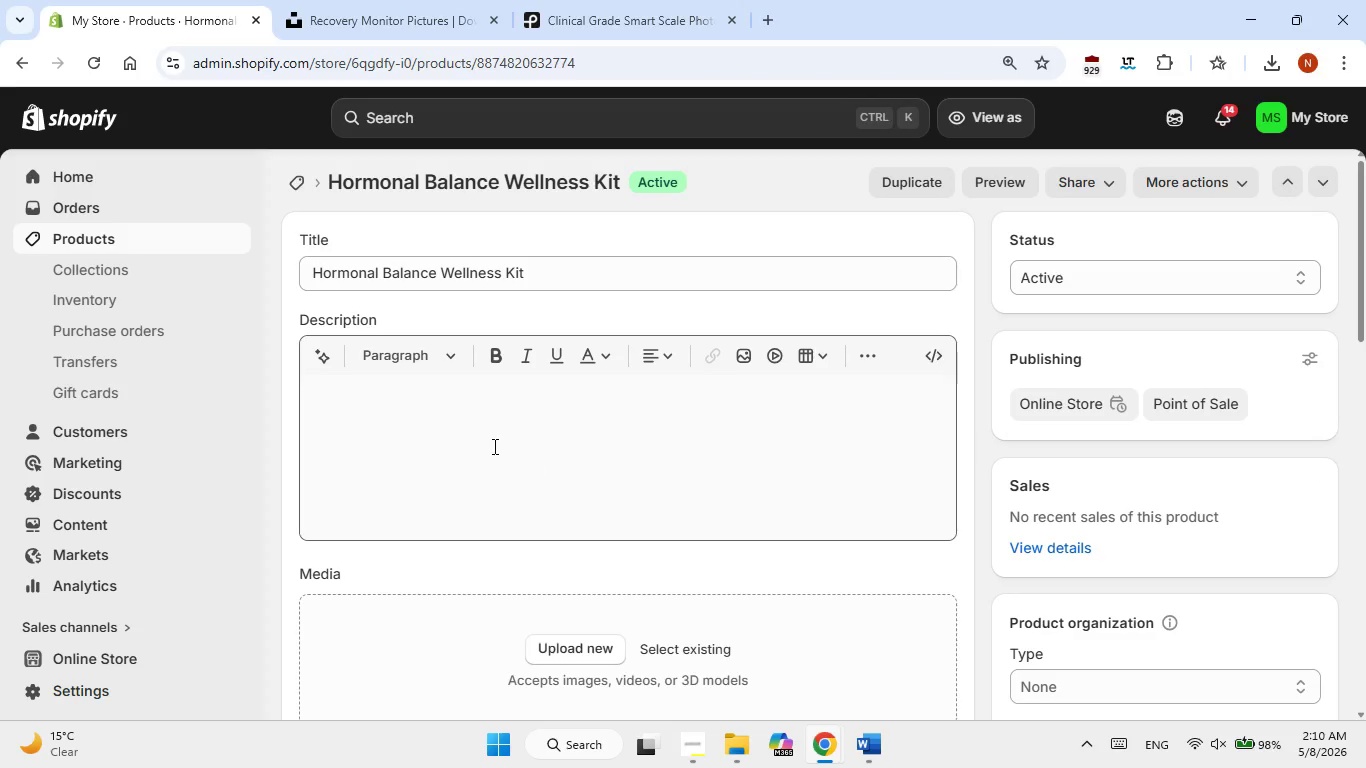 
left_click([443, 420])
 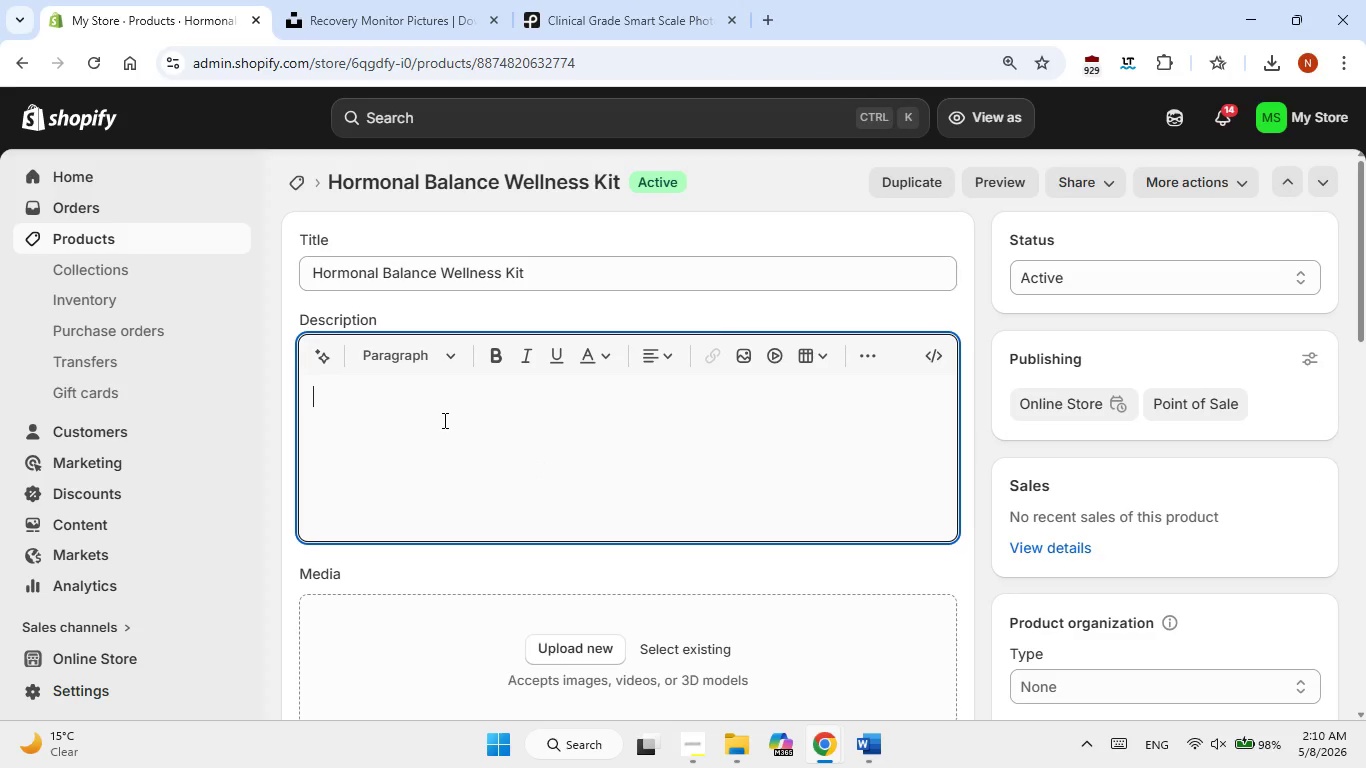 
right_click([443, 420])
 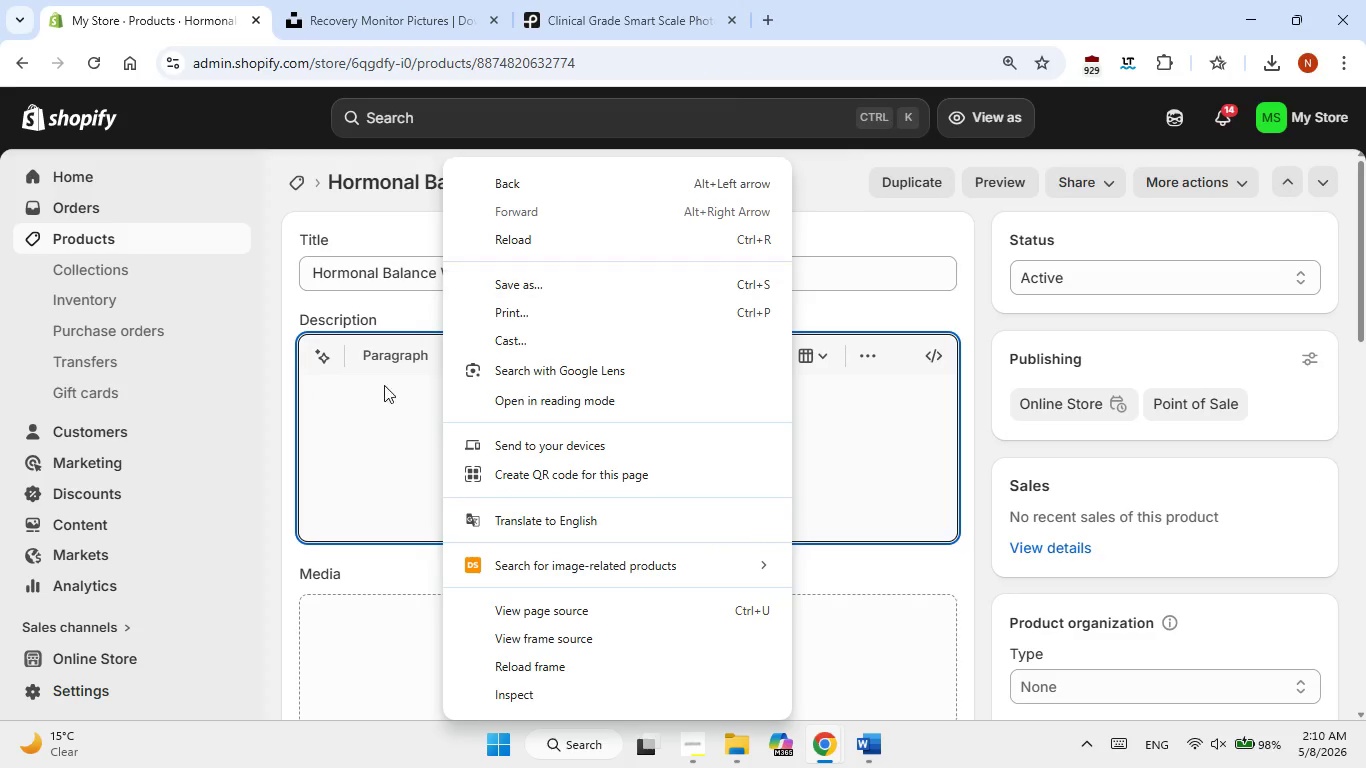 
left_click([360, 406])
 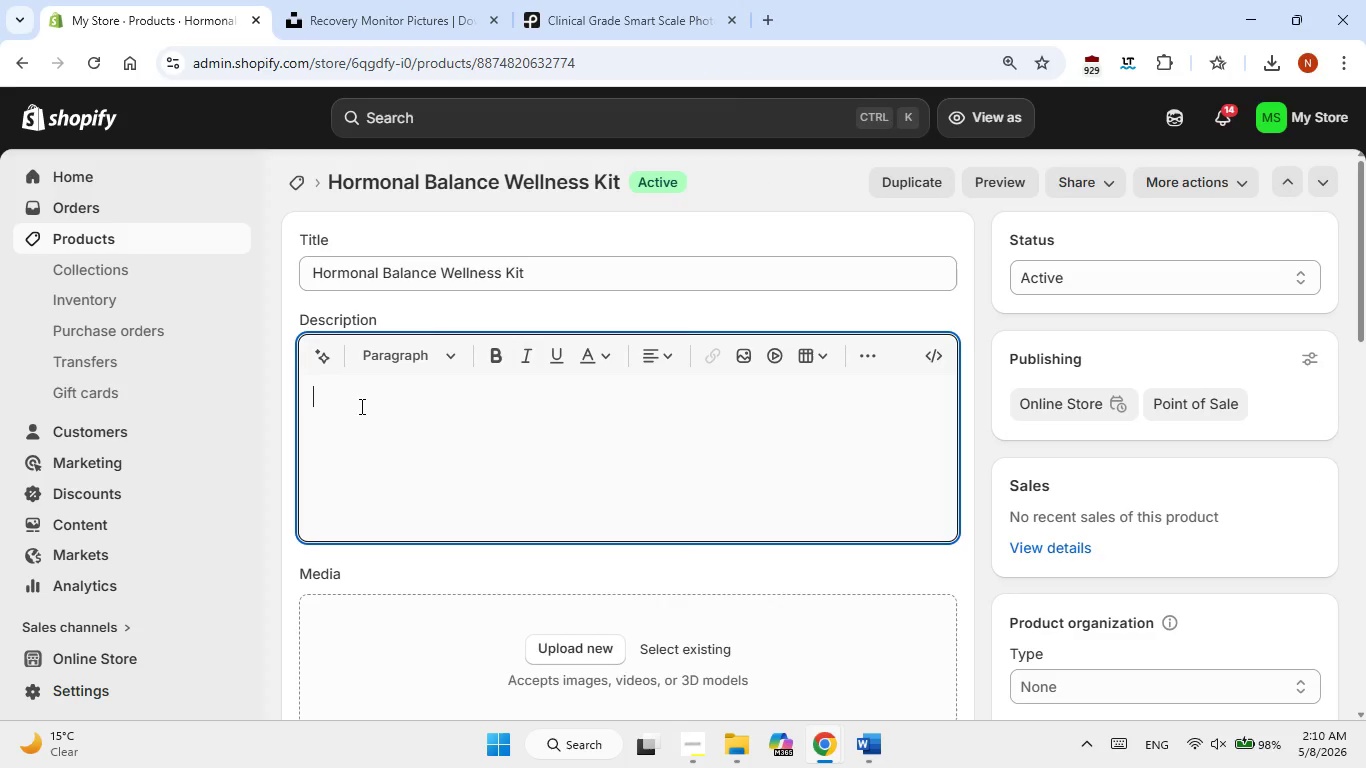 
right_click([360, 406])
 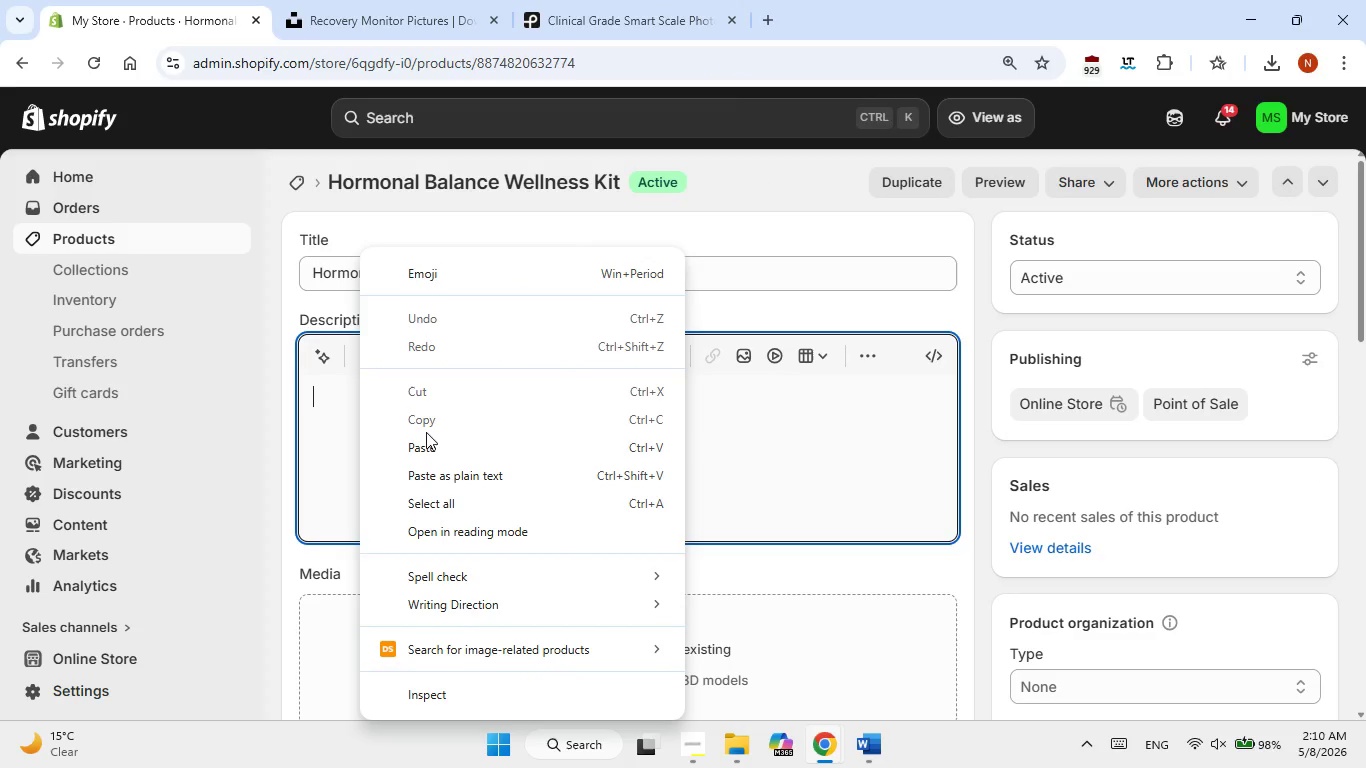 
double_click([422, 447])
 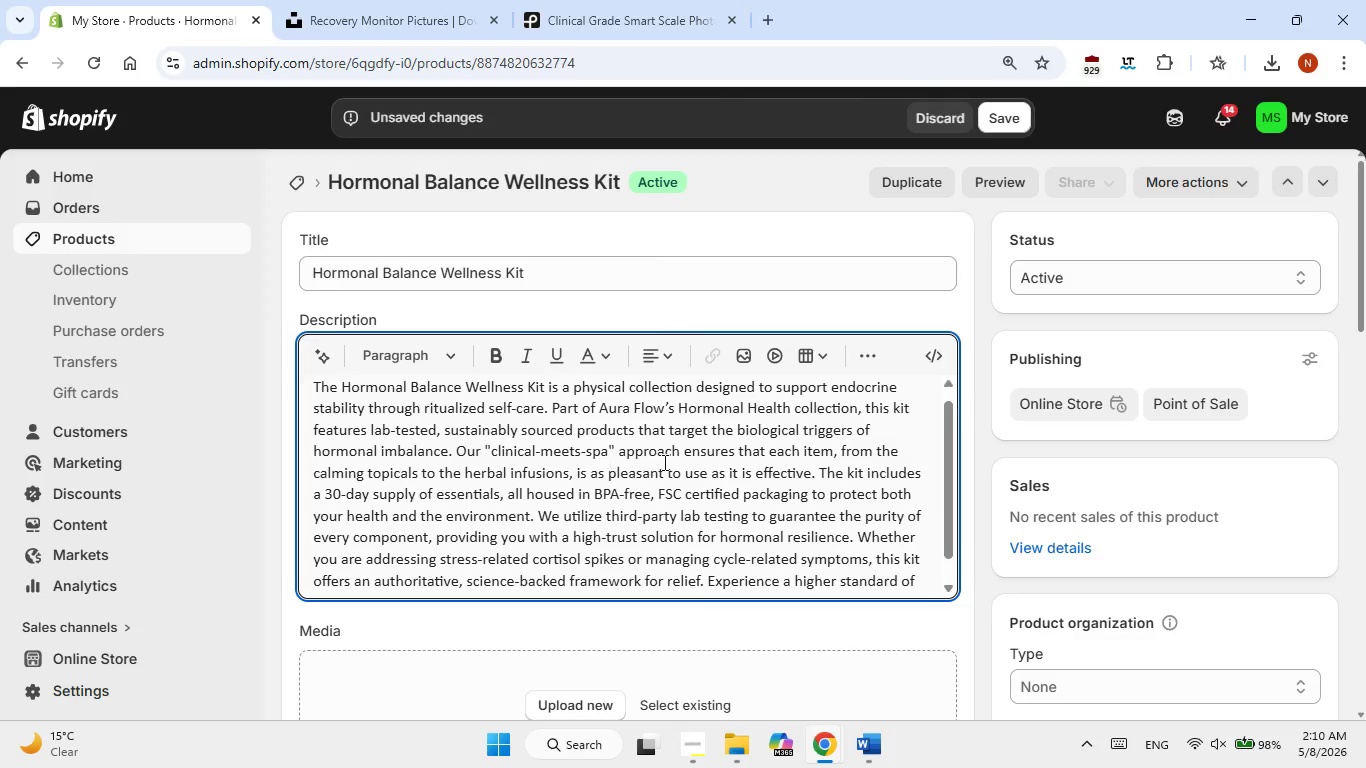 
scroll: coordinate [668, 461], scroll_direction: down, amount: 4.0
 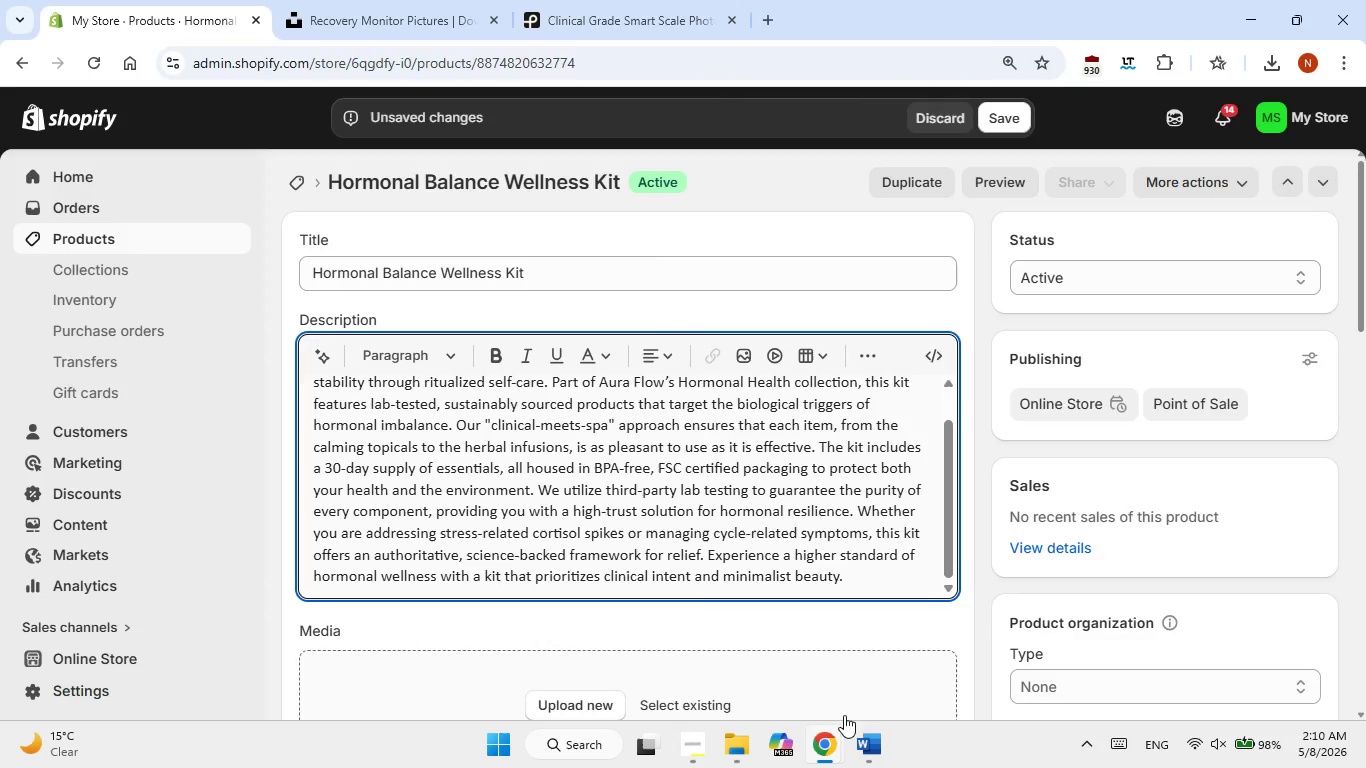 
mouse_move([840, 692])
 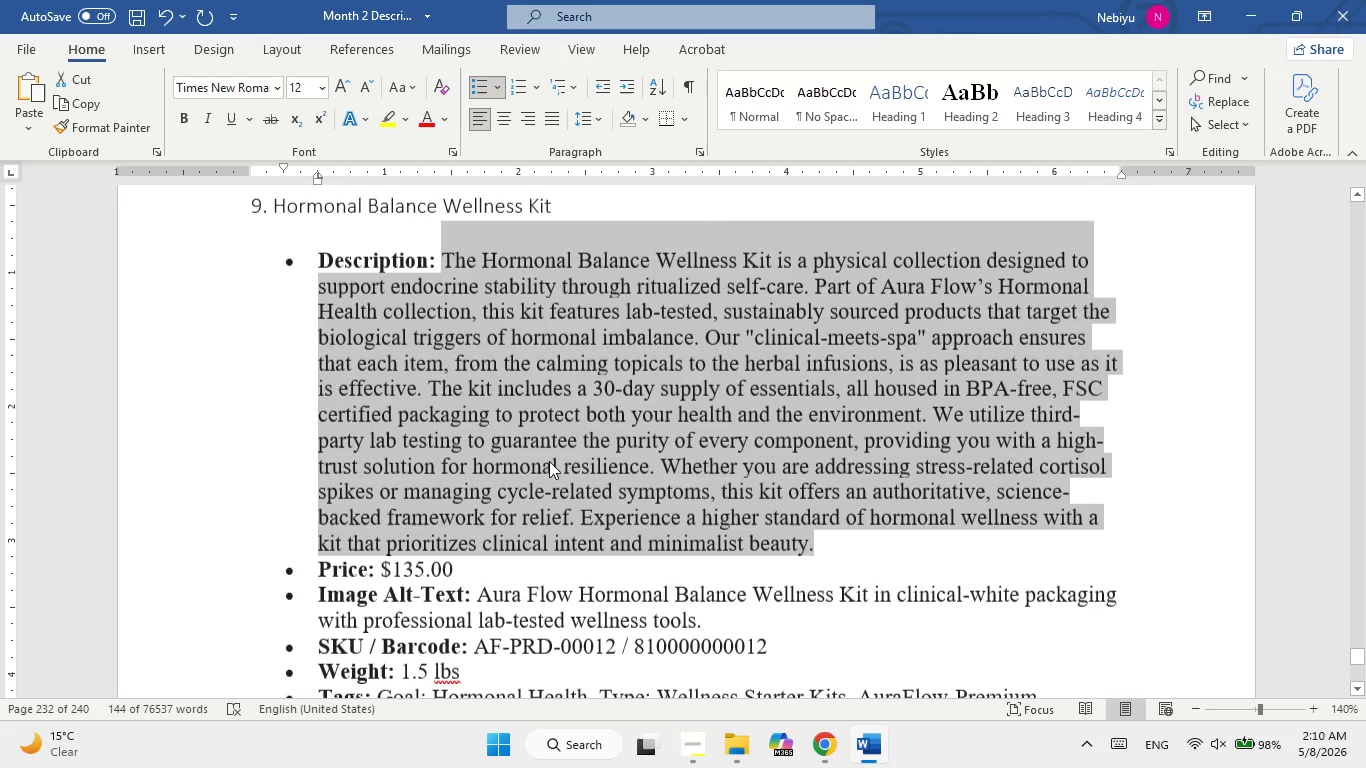 
scroll: coordinate [550, 655], scroll_direction: down, amount: 5.0
 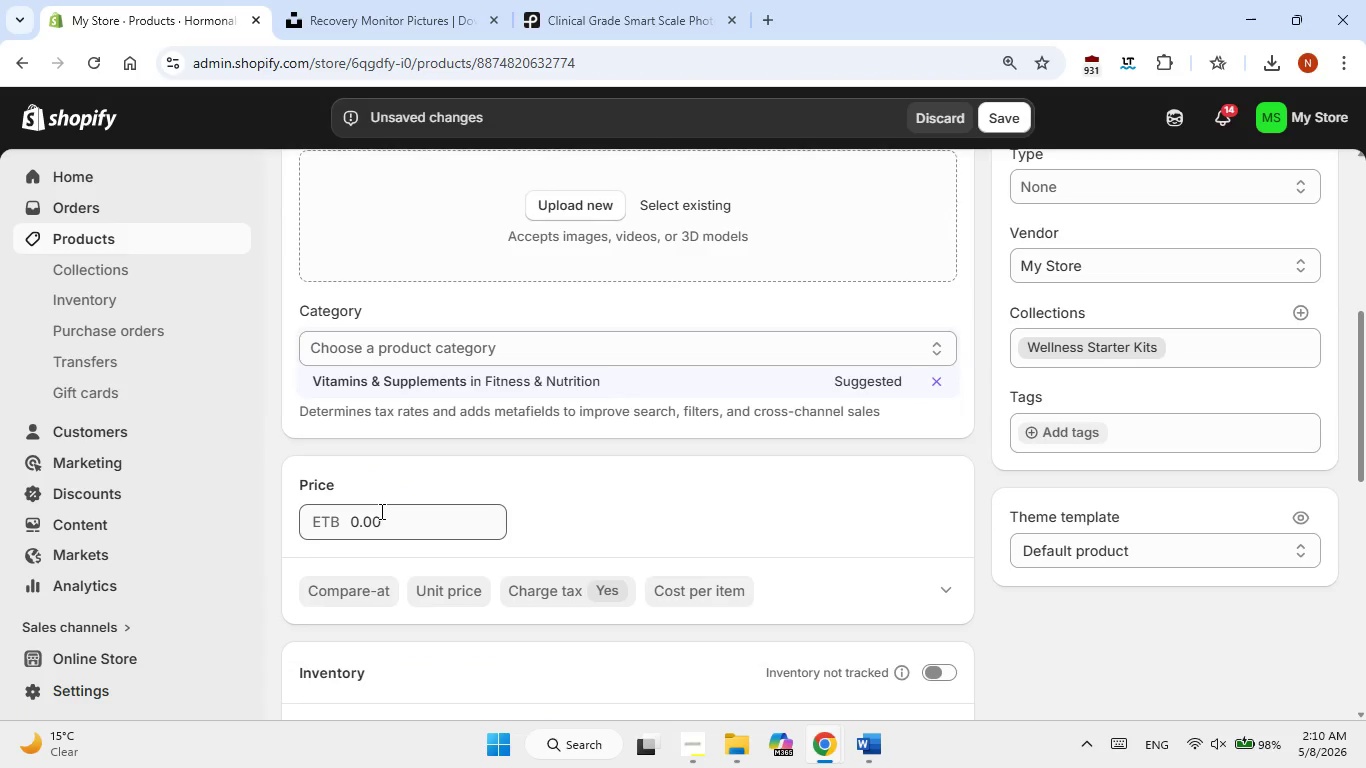 
double_click([380, 511])
 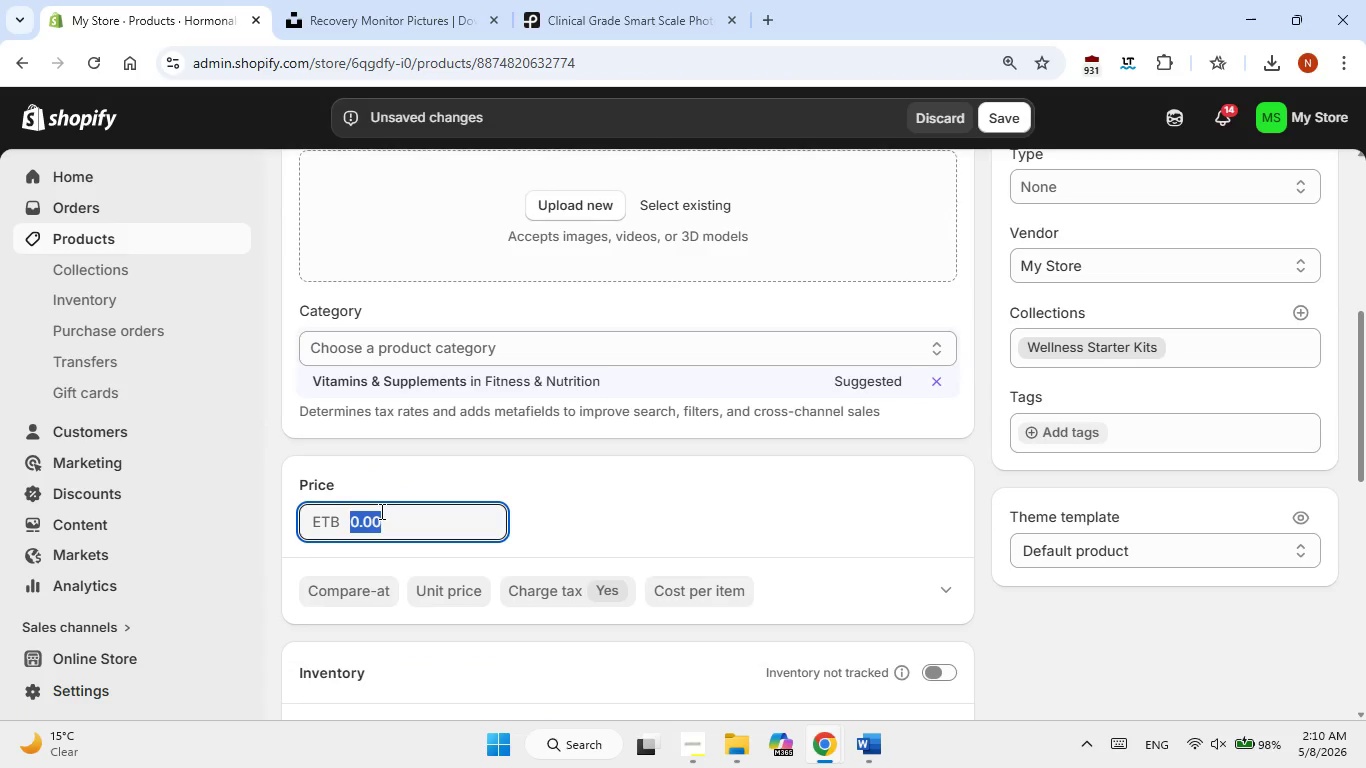 
key(Numpad1)
 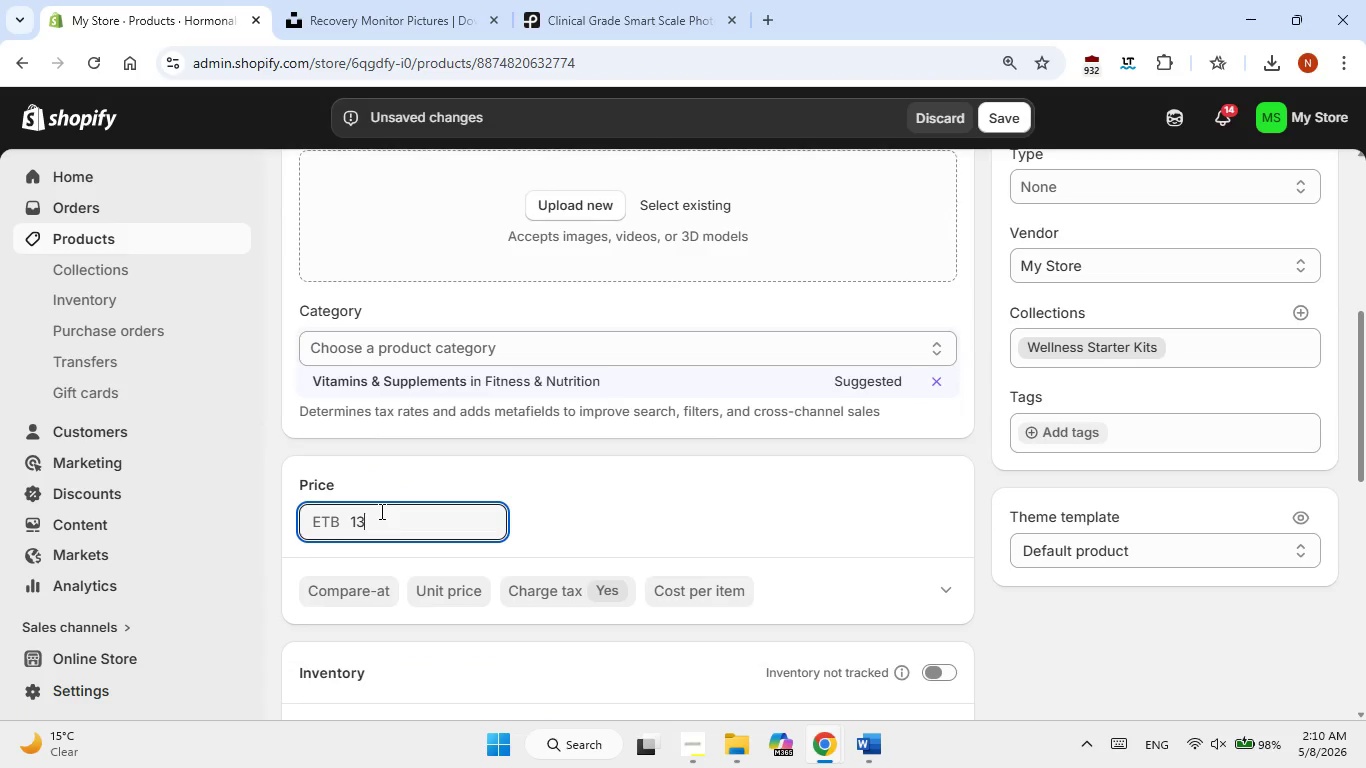 
key(Numpad3)
 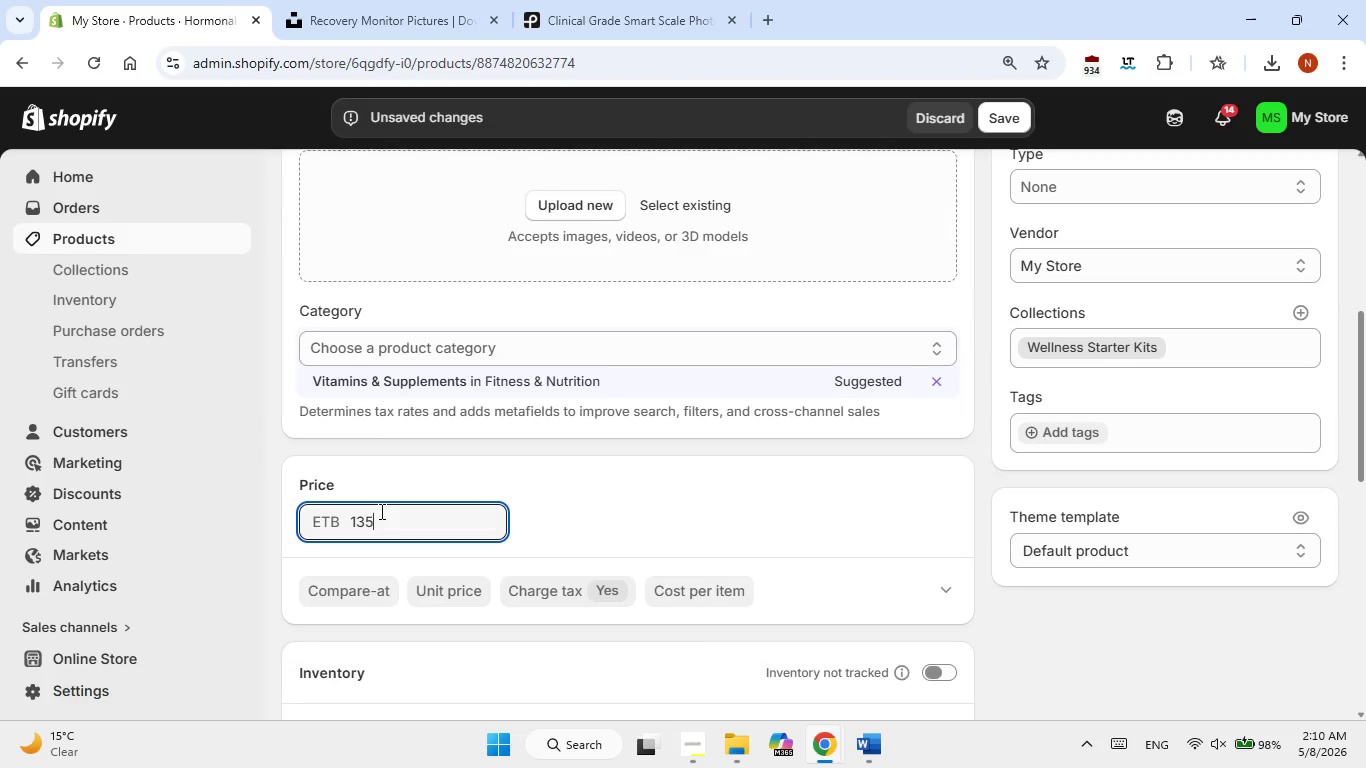 
key(Numpad5)
 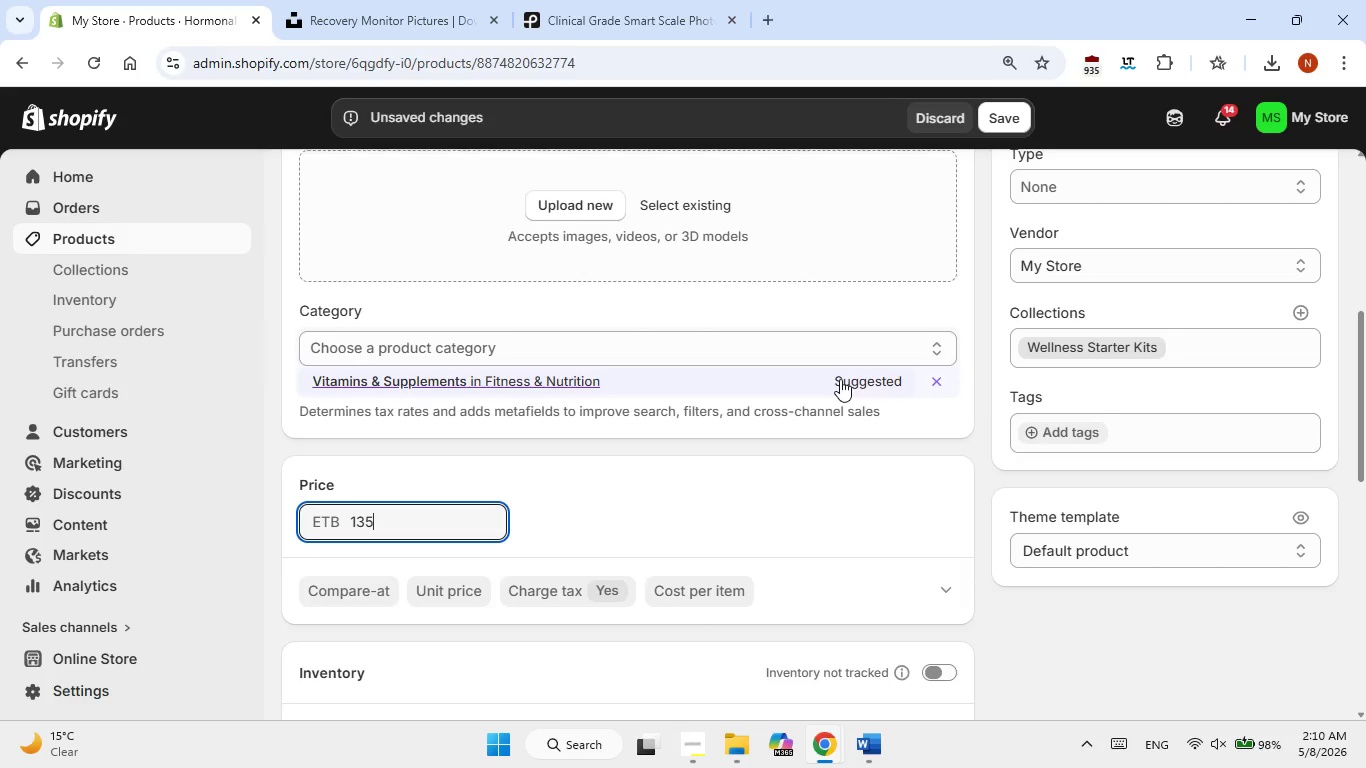 
left_click([840, 379])
 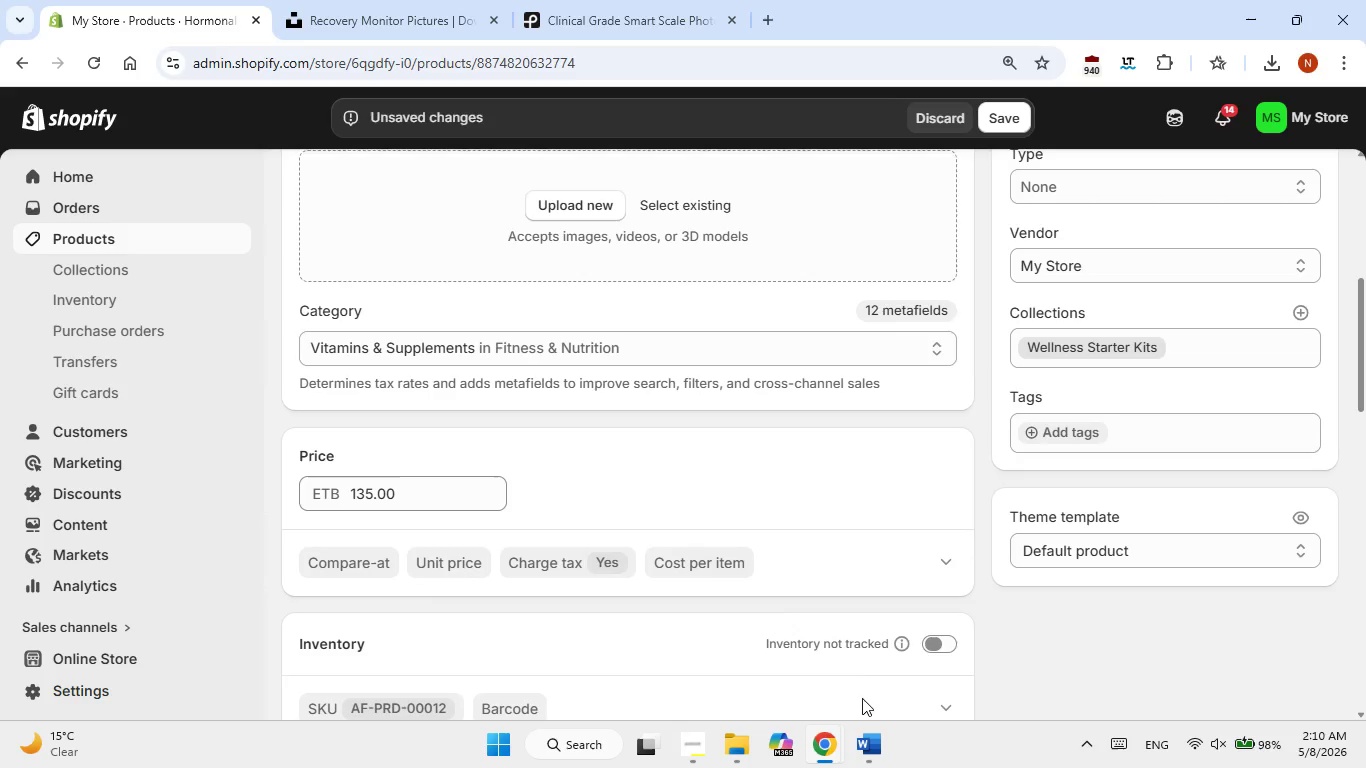 
scroll: coordinate [855, 533], scroll_direction: down, amount: 2.0
 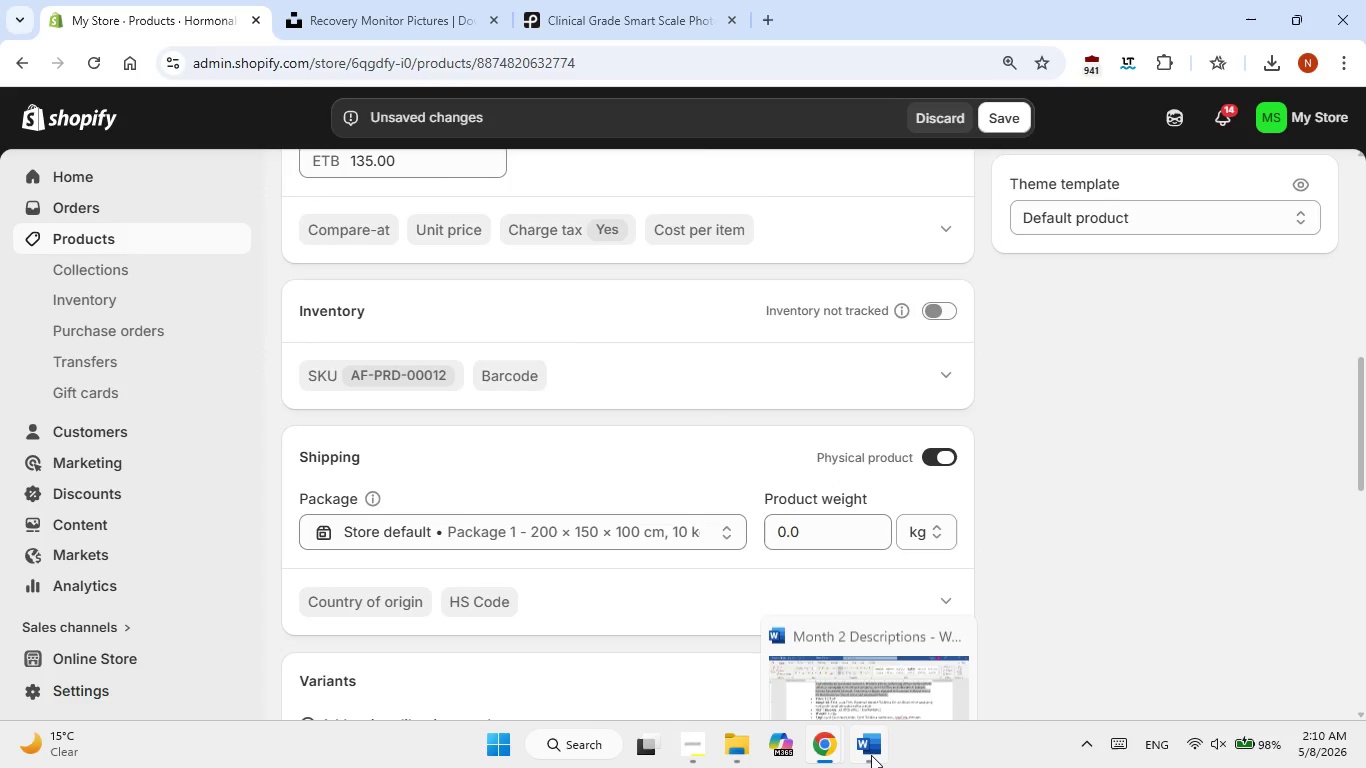 
left_click([871, 755])
 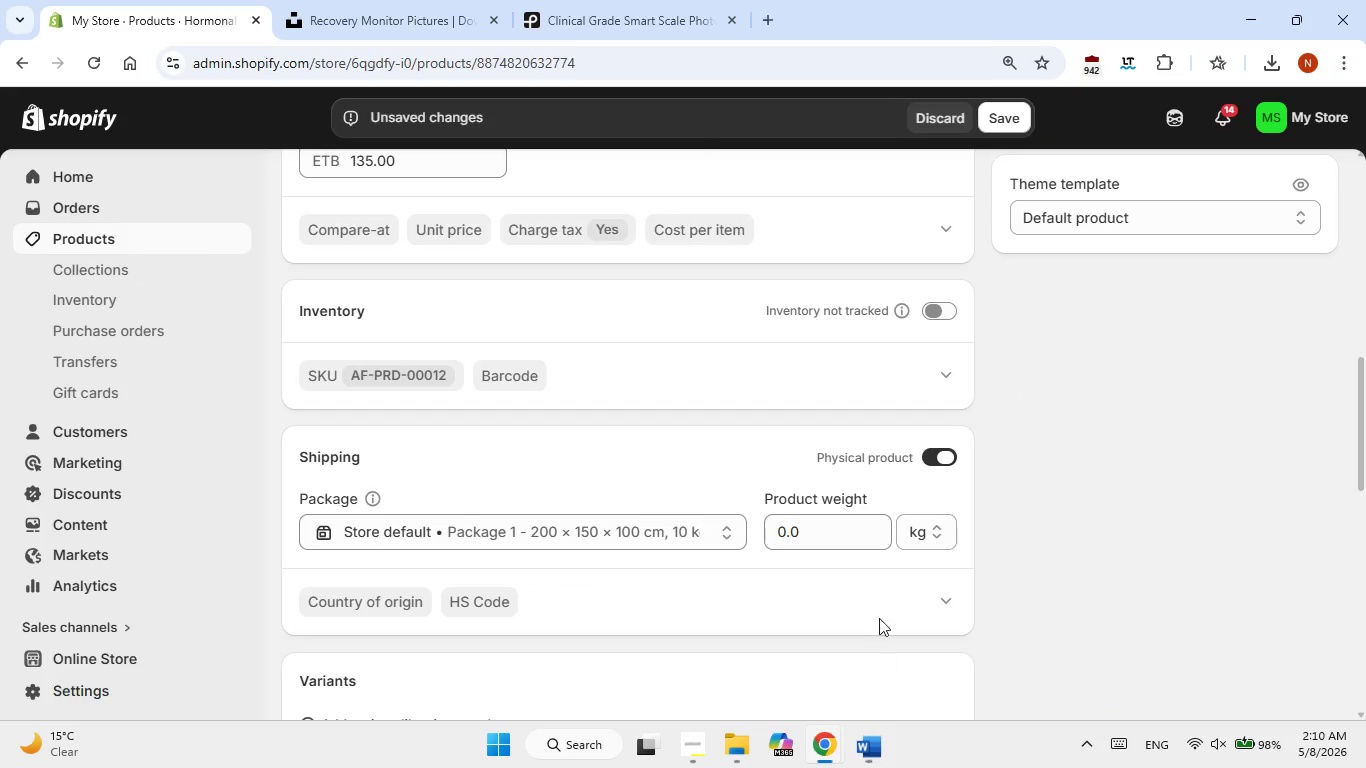 
double_click([845, 530])
 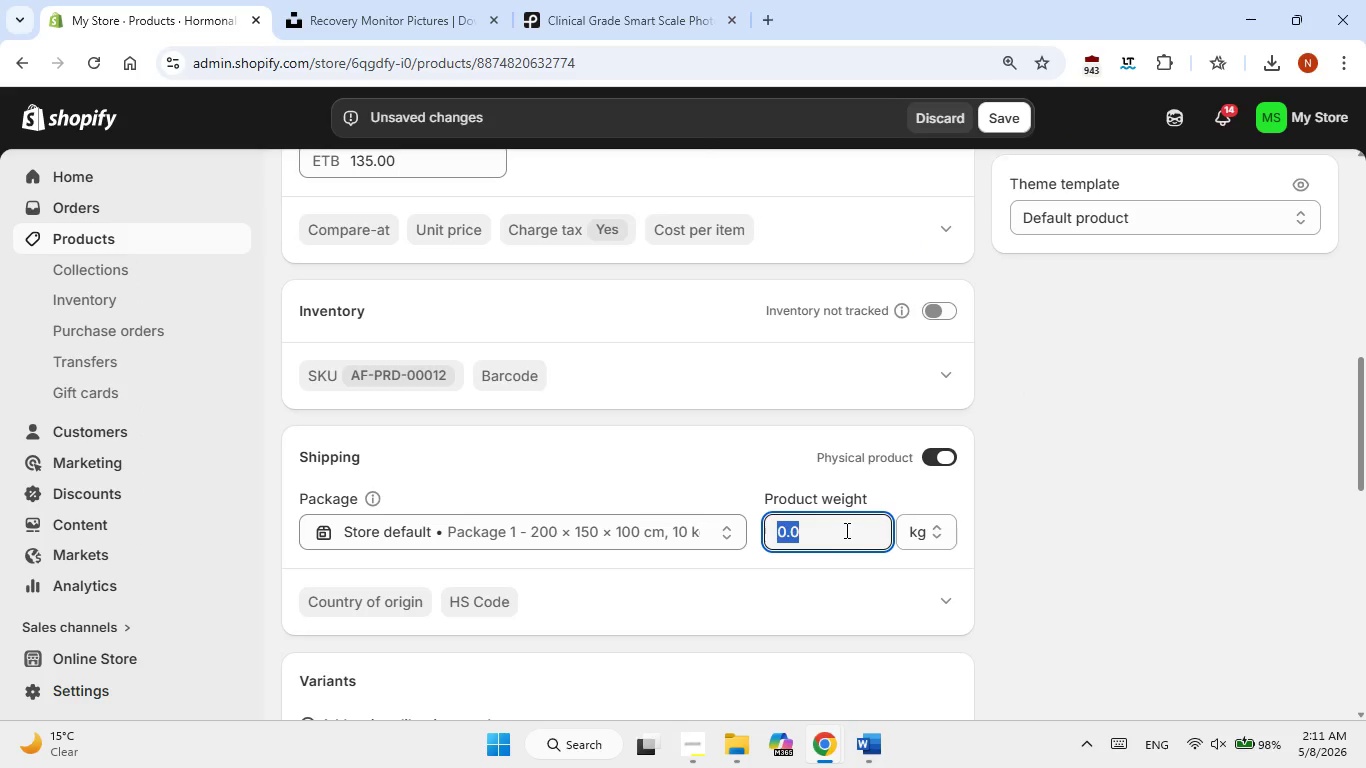 
key(Numpad1)
 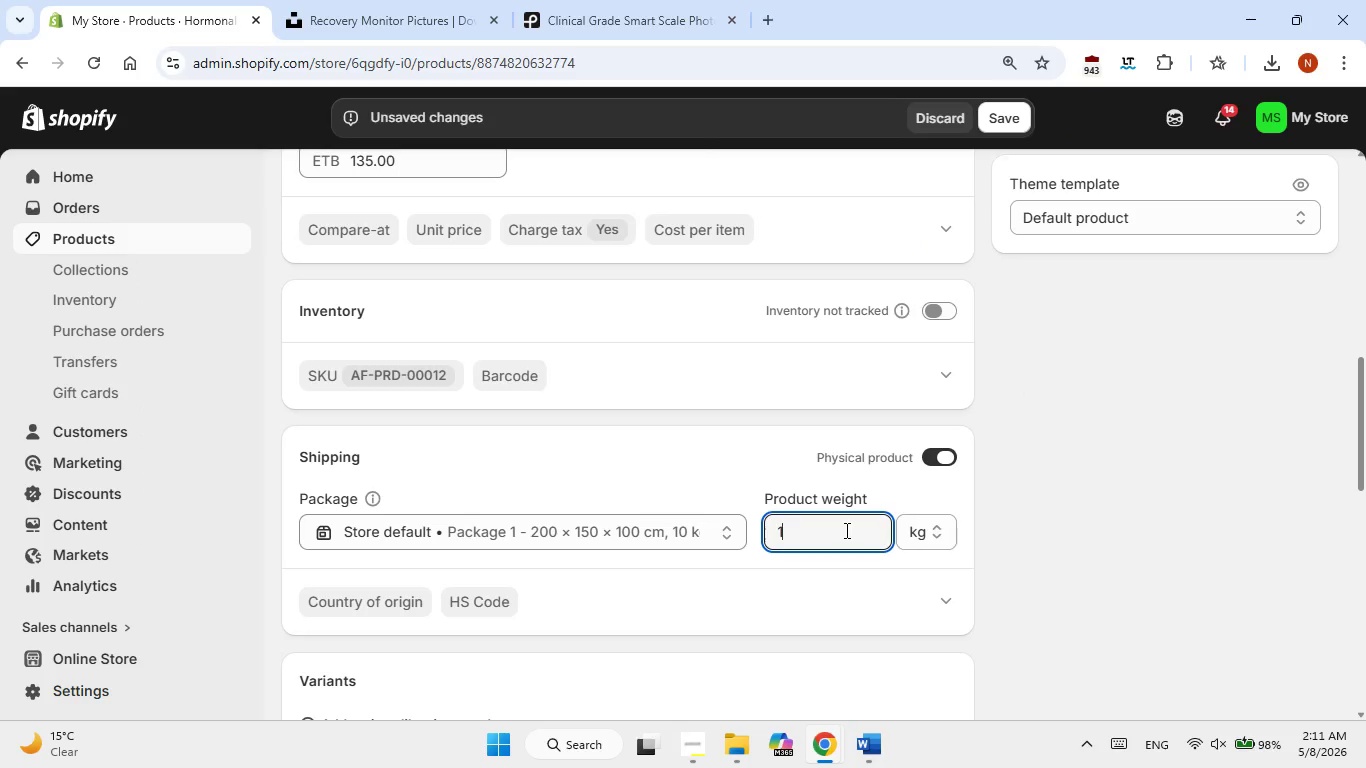 
key(NumpadDecimal)
 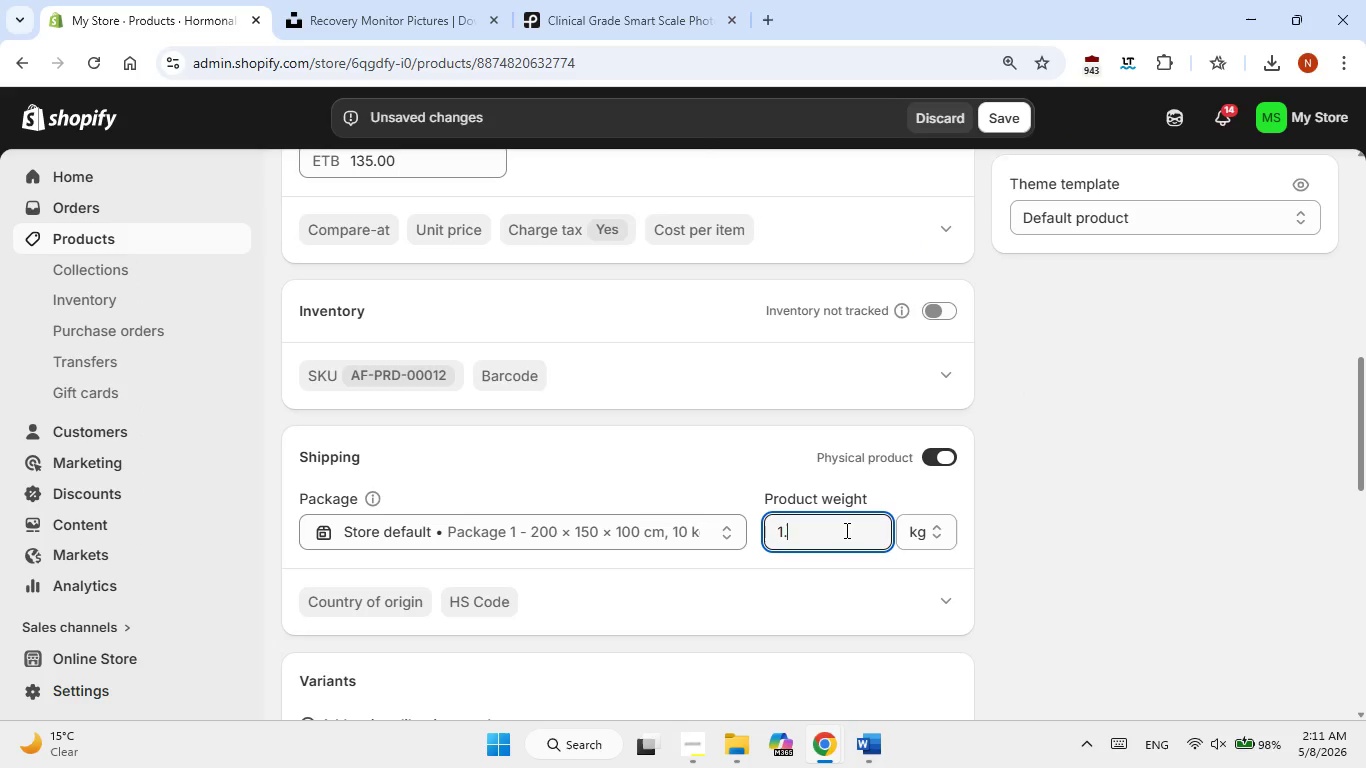 
key(Numpad5)
 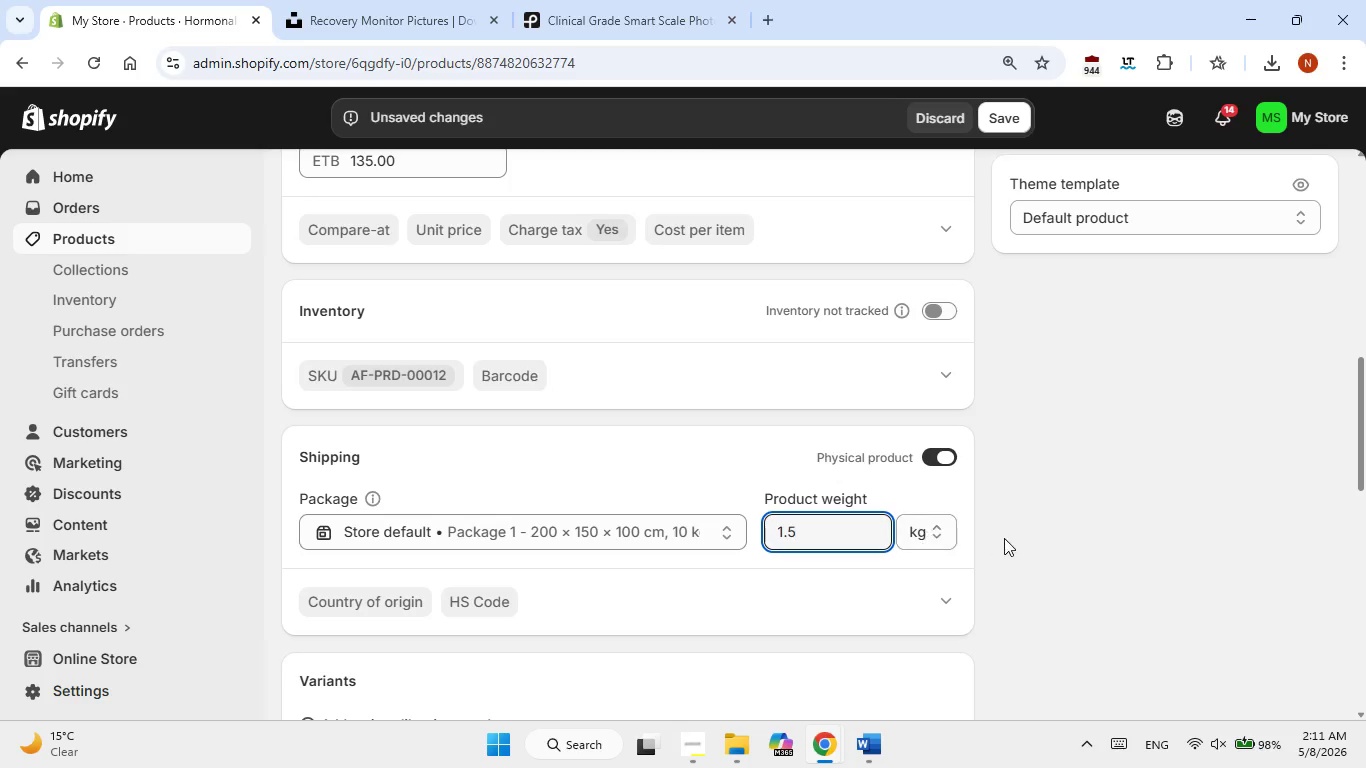 
left_click([940, 531])
 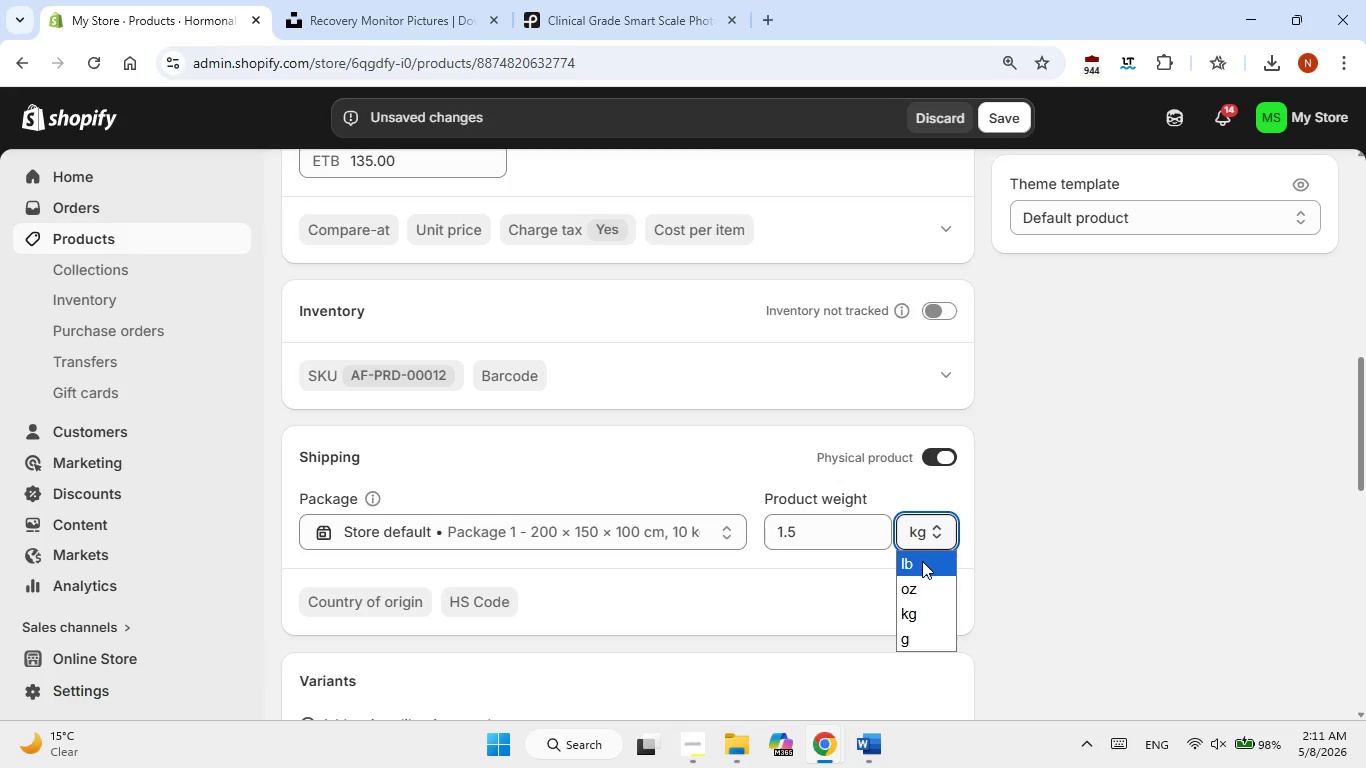 
left_click([922, 561])
 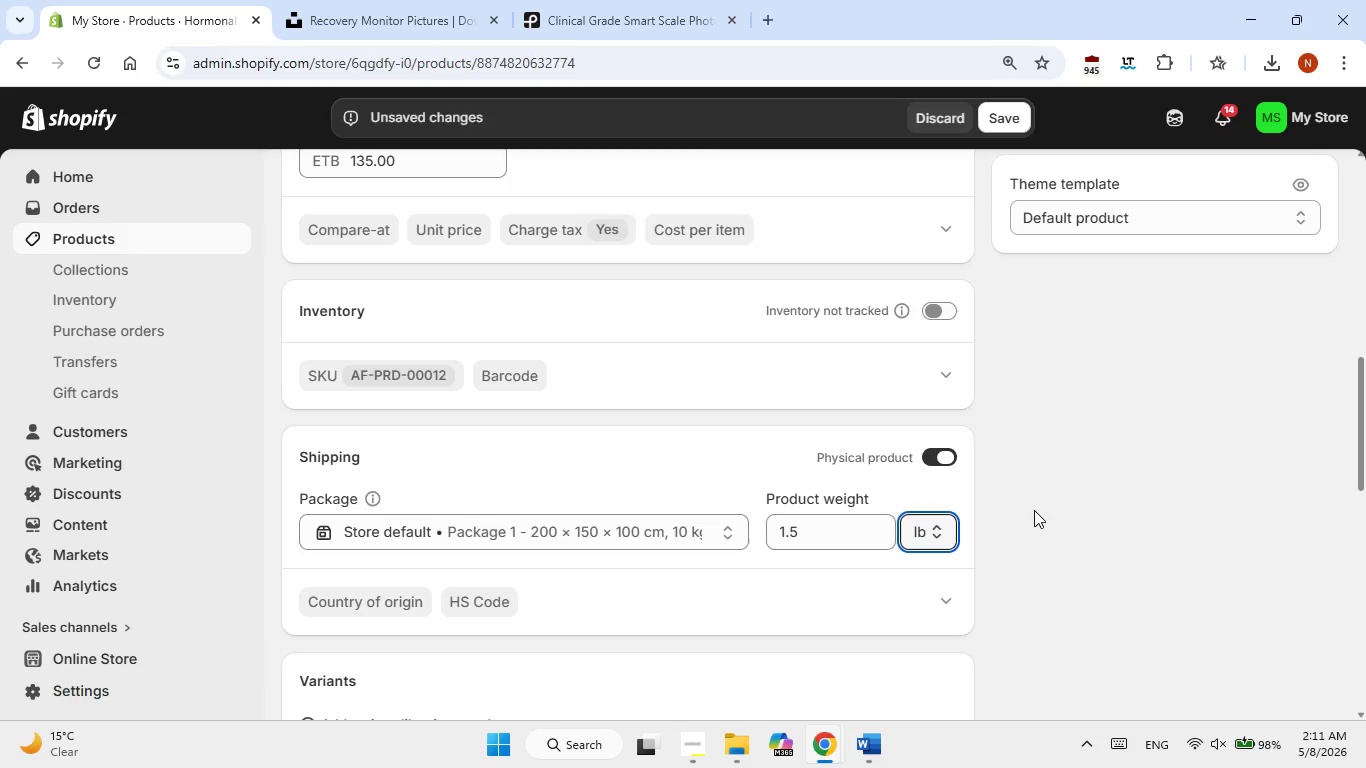 
left_click([1034, 510])
 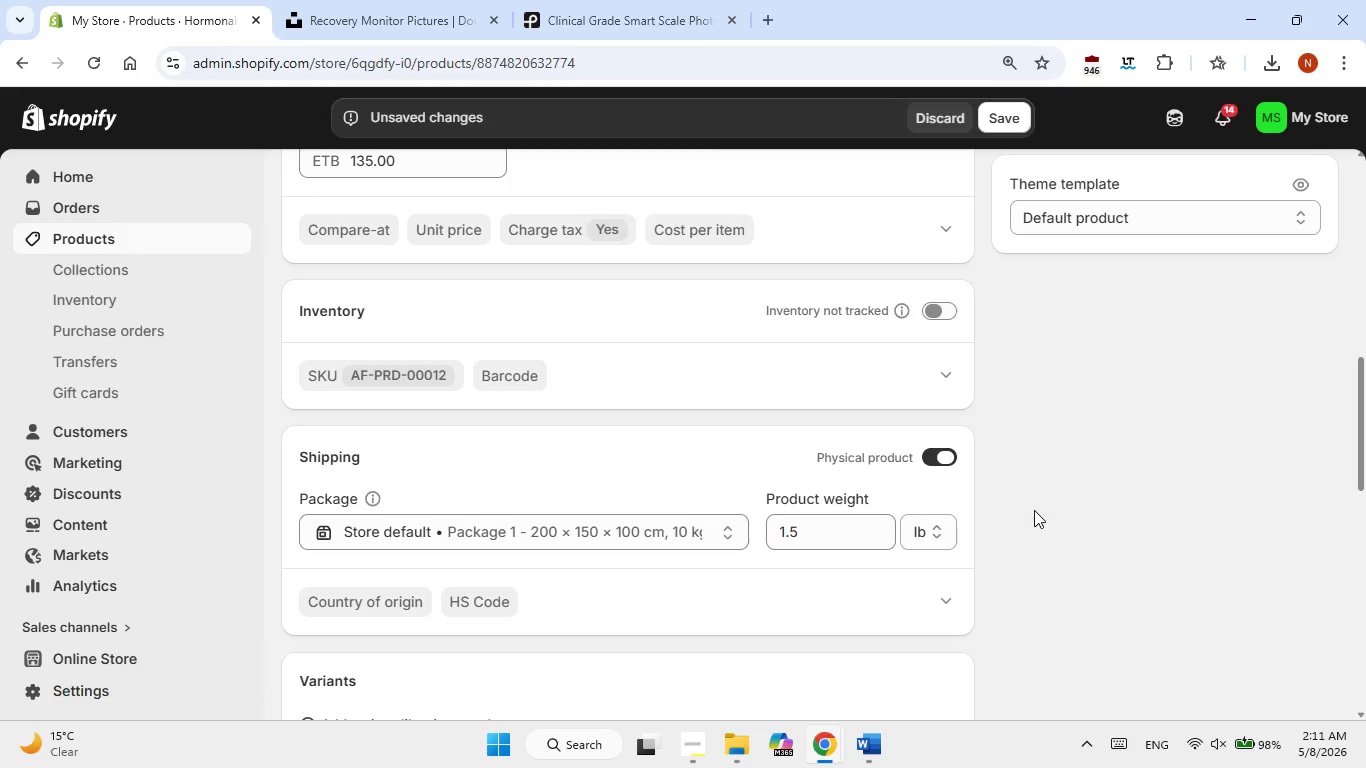 
scroll: coordinate [1034, 510], scroll_direction: down, amount: 5.0
 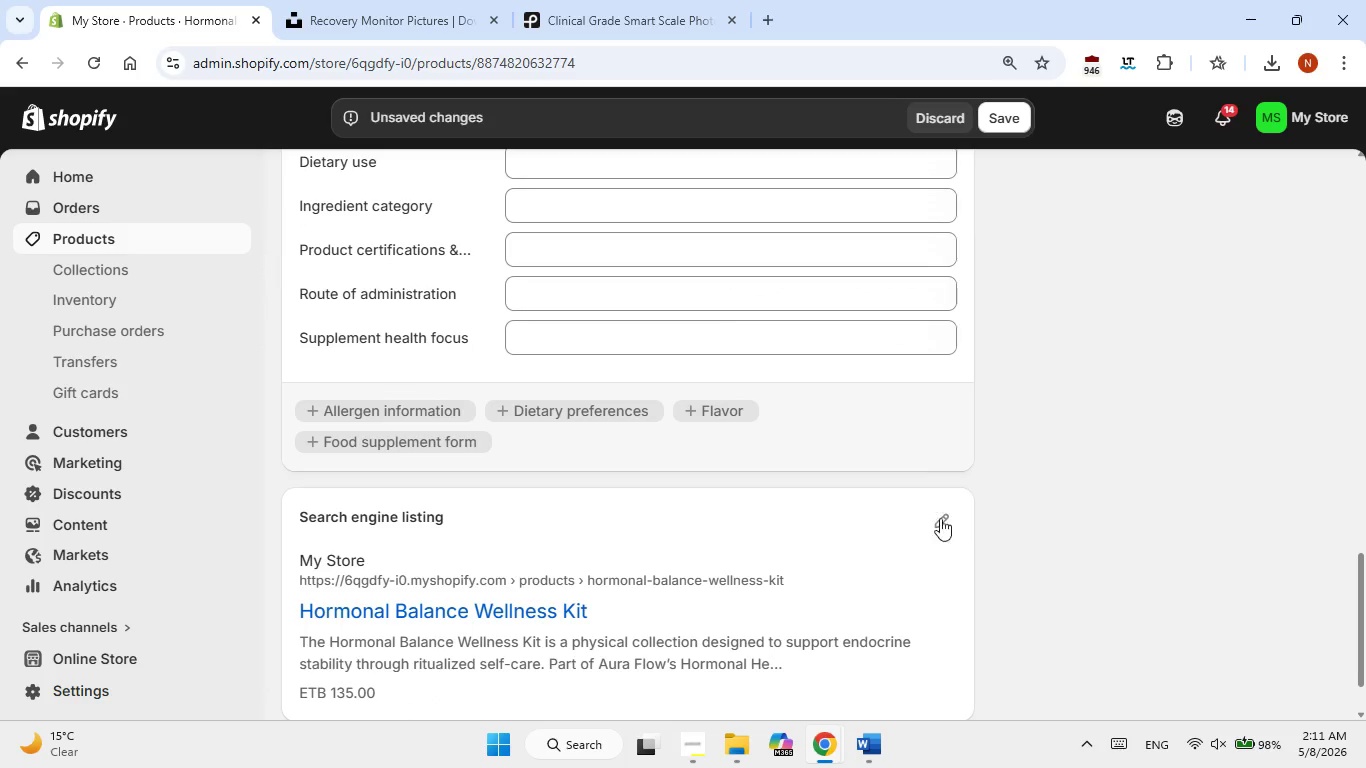 
left_click([927, 517])
 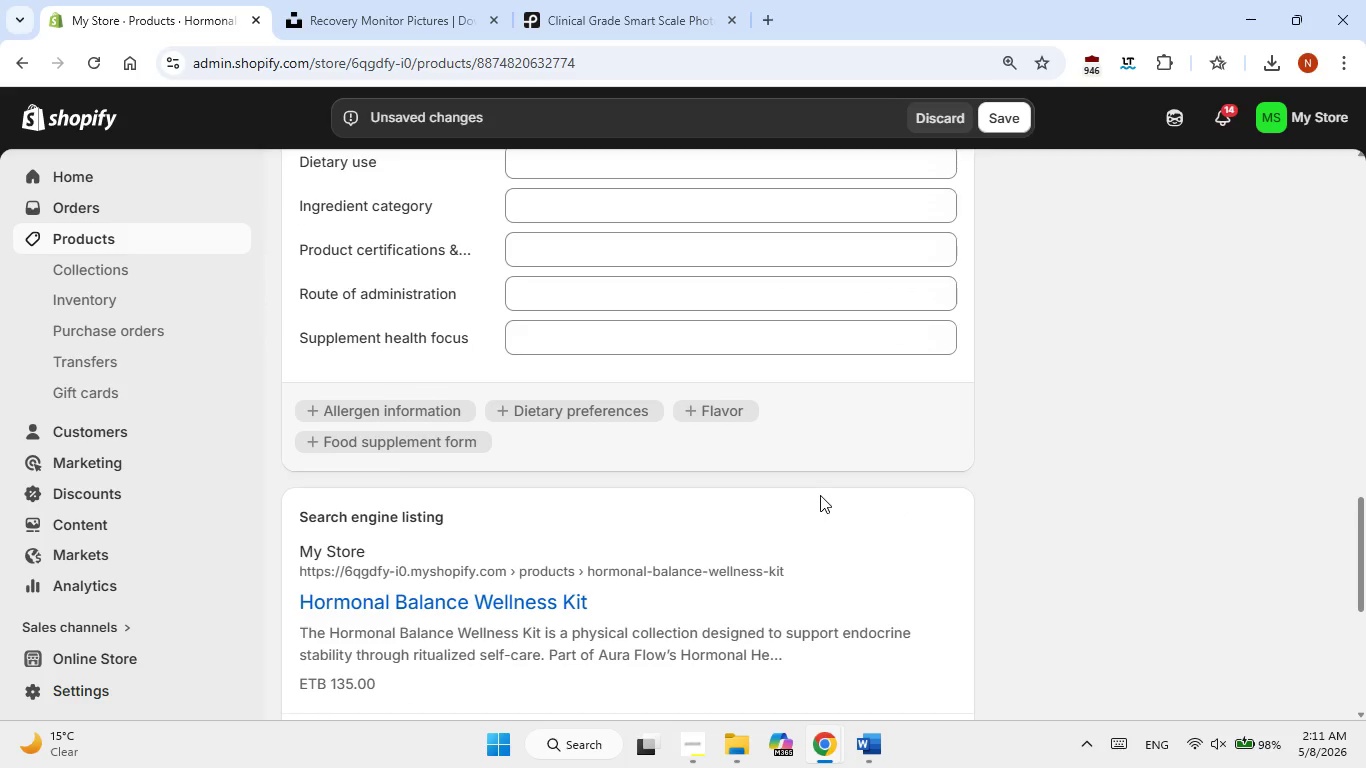 
scroll: coordinate [889, 697], scroll_direction: down, amount: 4.0
 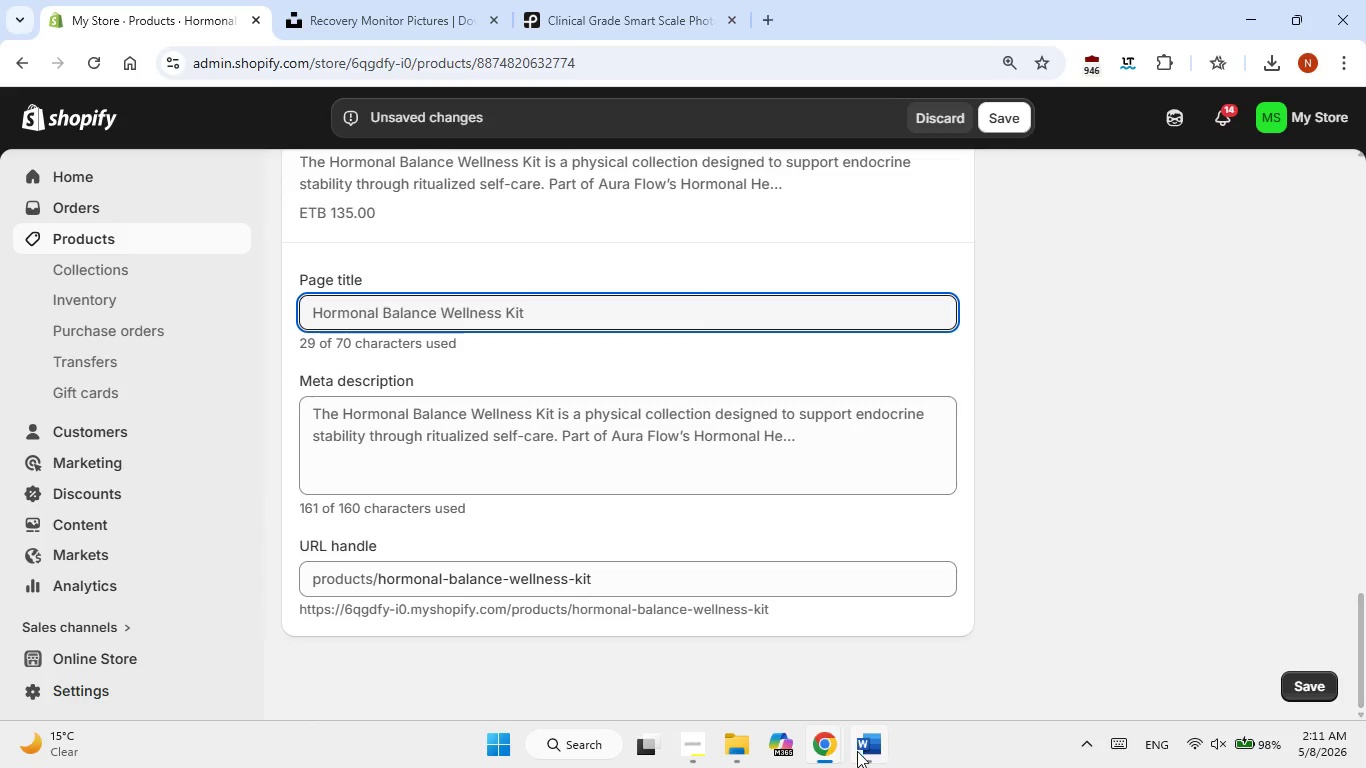 
left_click([857, 751])
 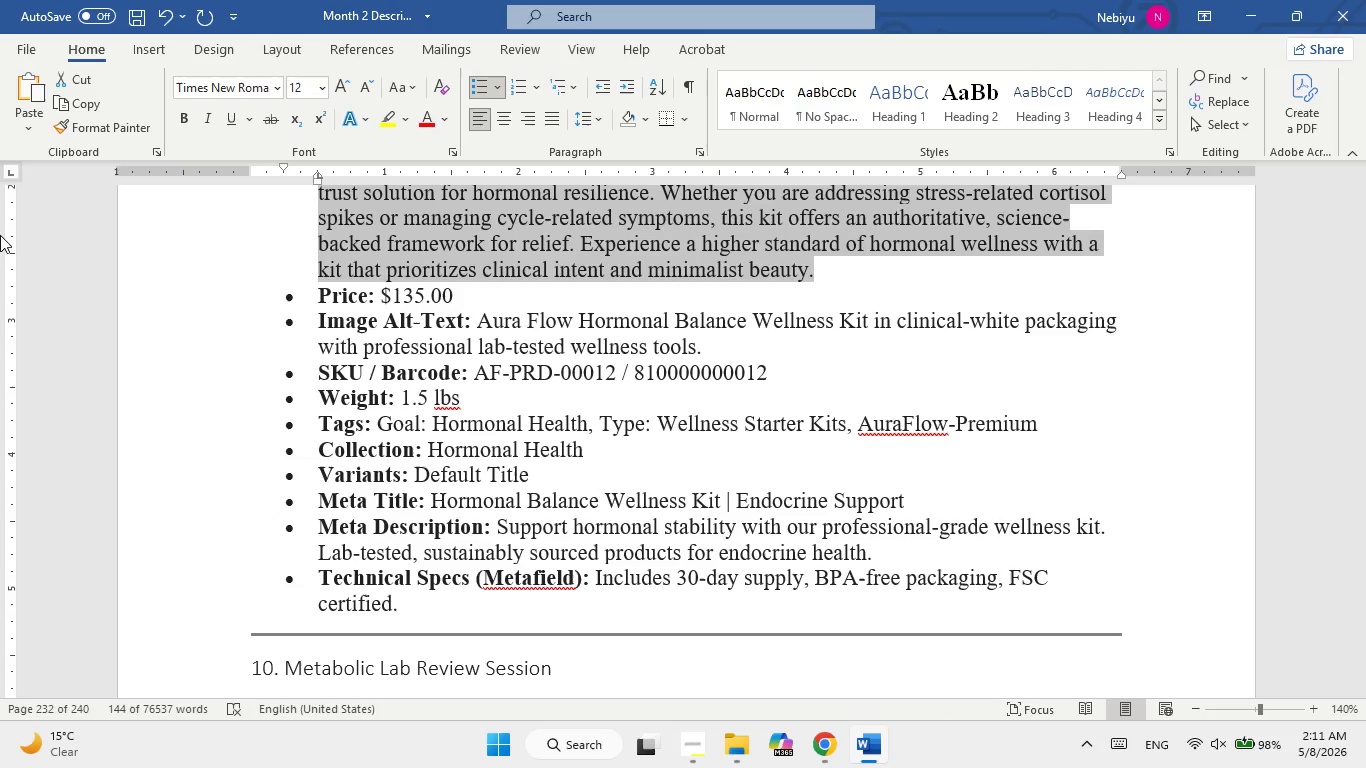 
wait(9.84)
 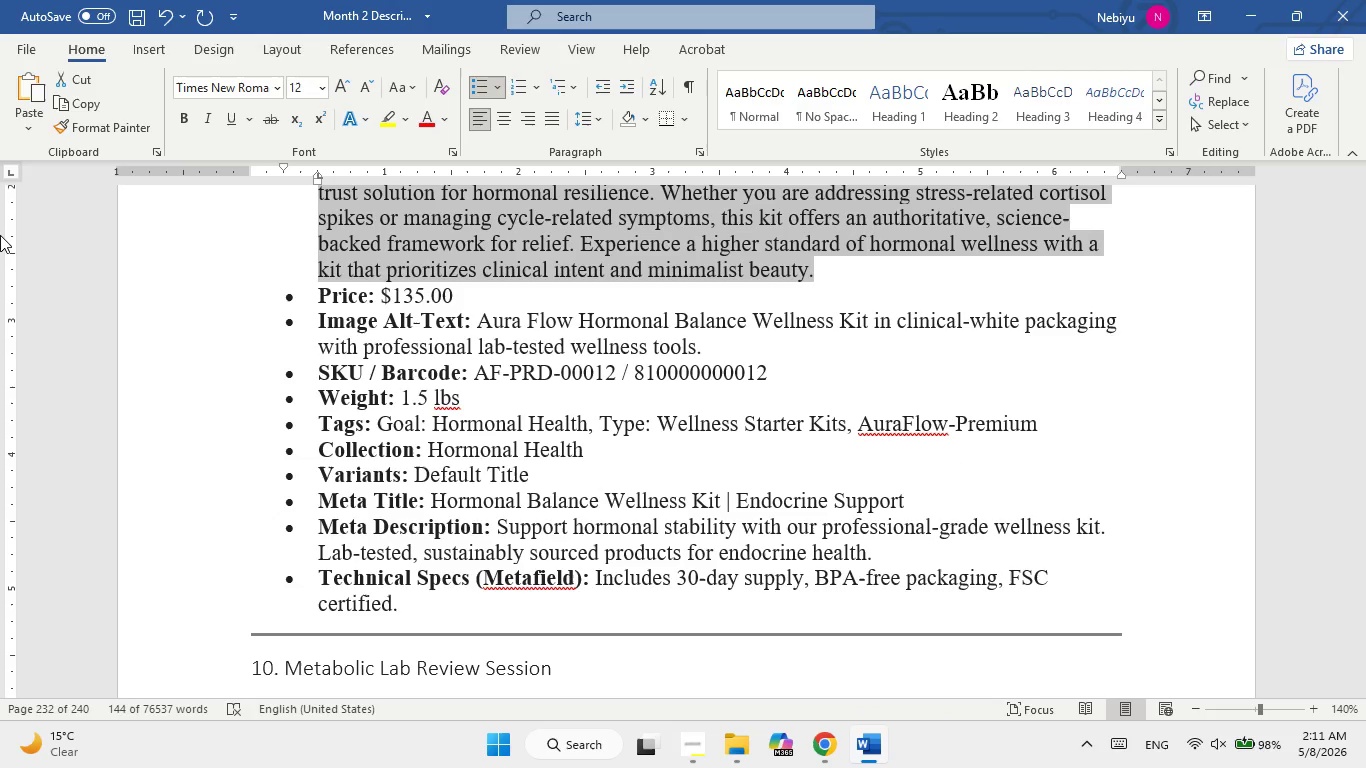 
left_click_drag(start_coordinate=[438, 501], to_coordinate=[878, 502])
 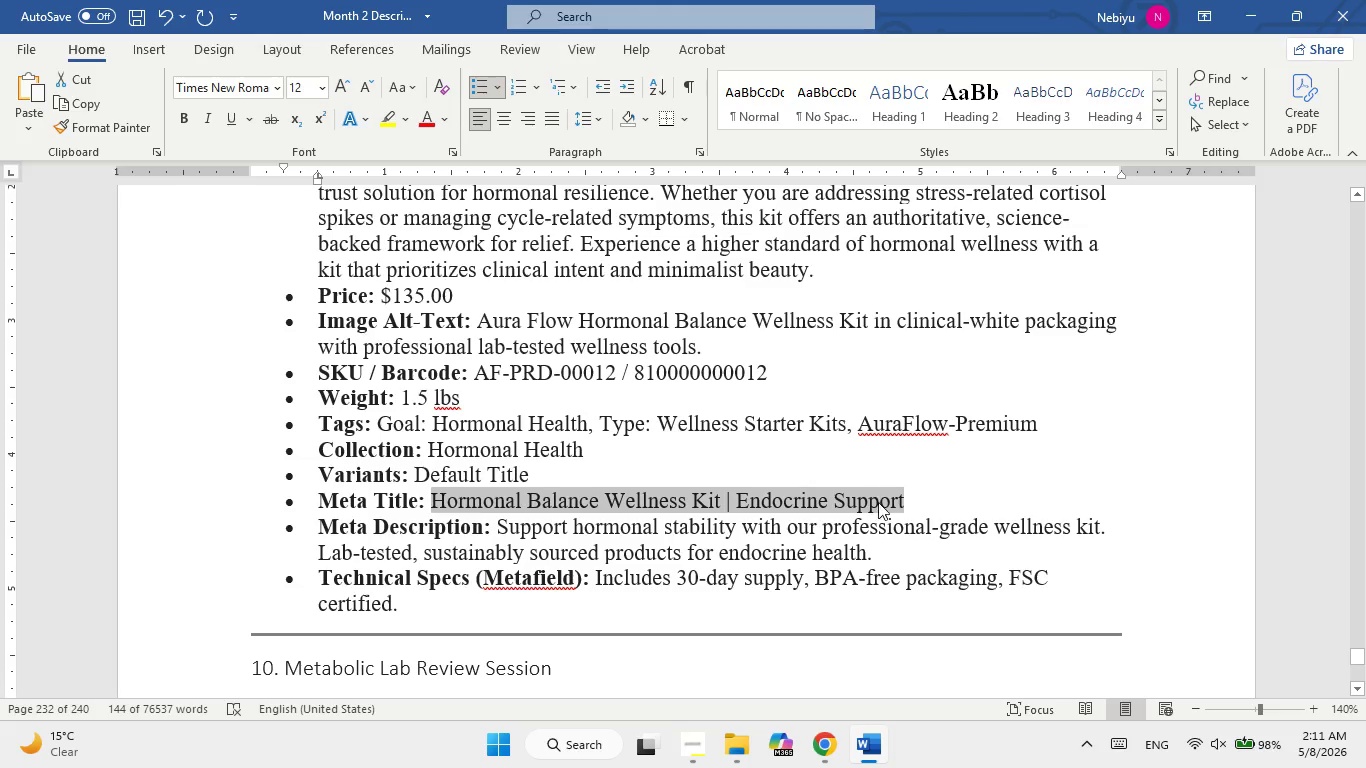 
right_click([878, 502])
 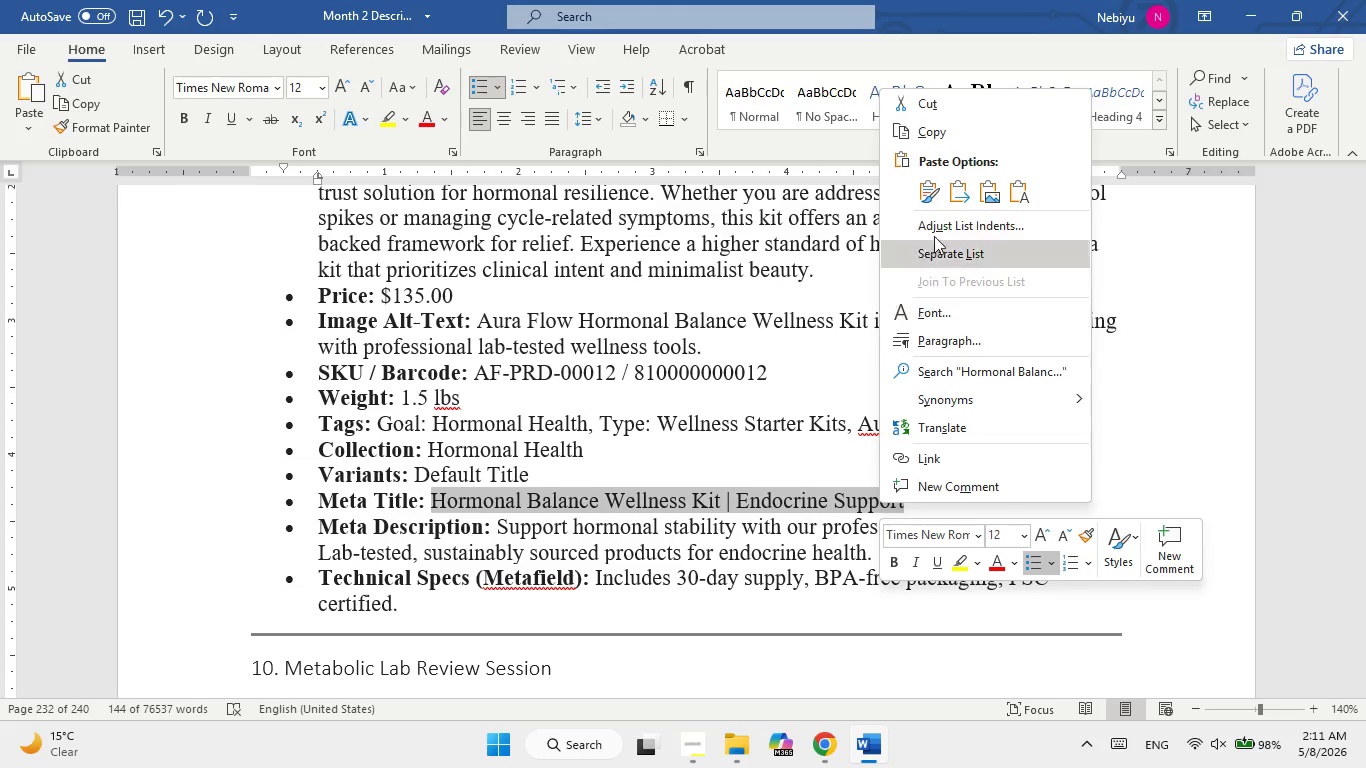 
left_click([955, 132])
 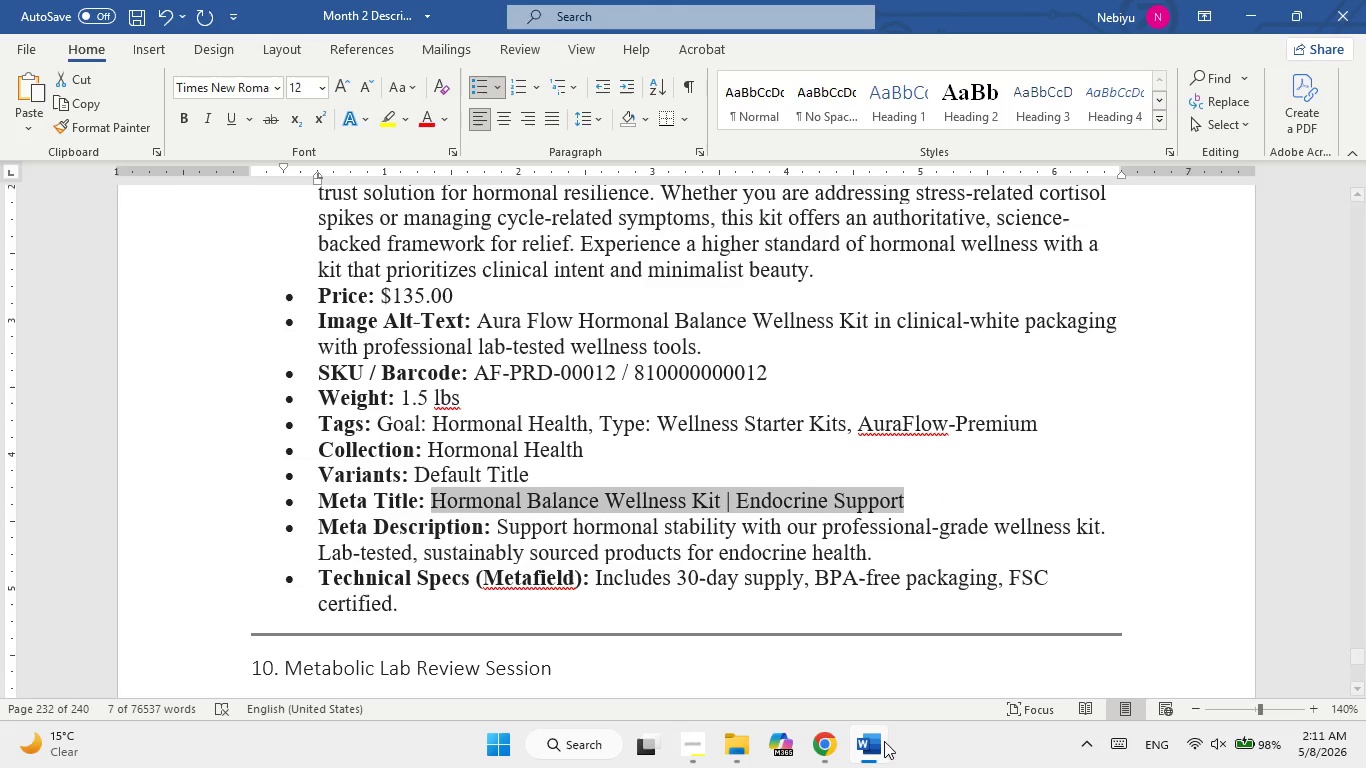 
left_click([880, 747])
 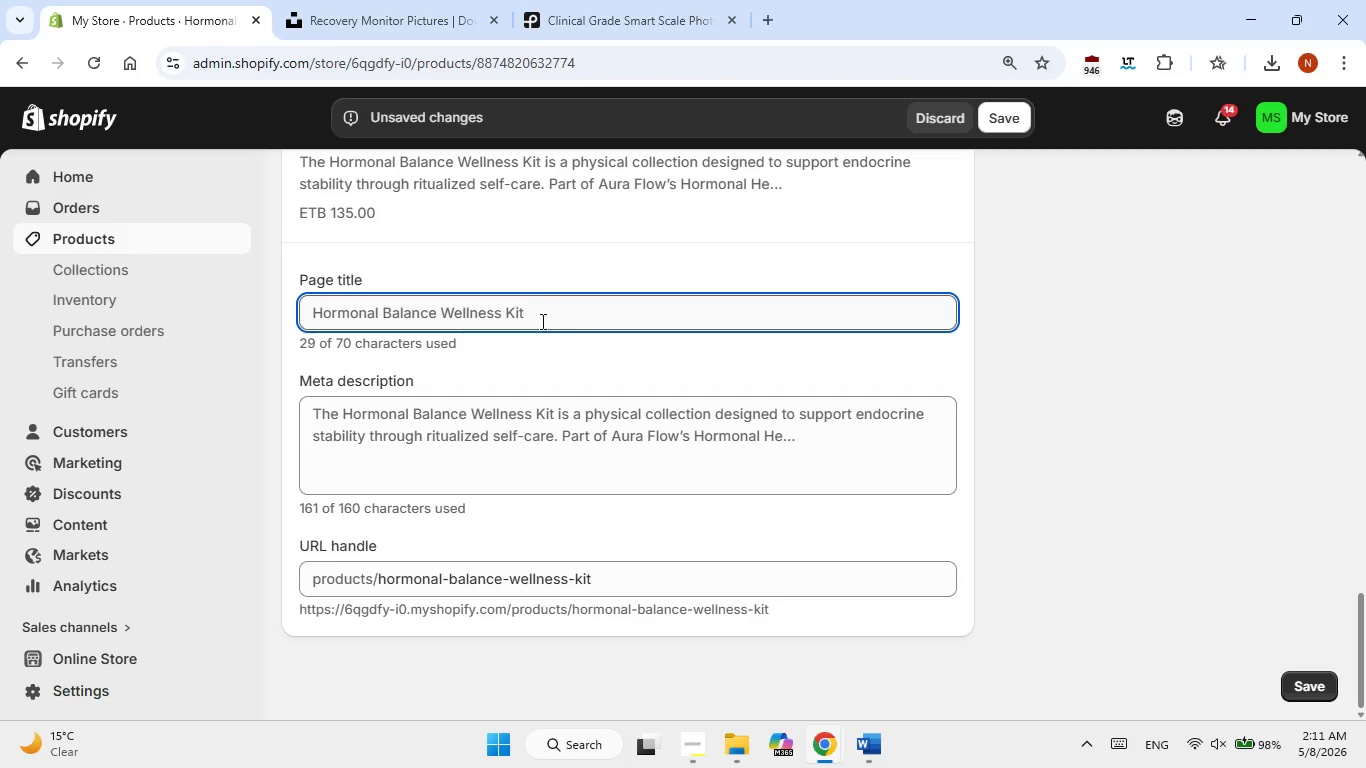 
double_click([540, 310])
 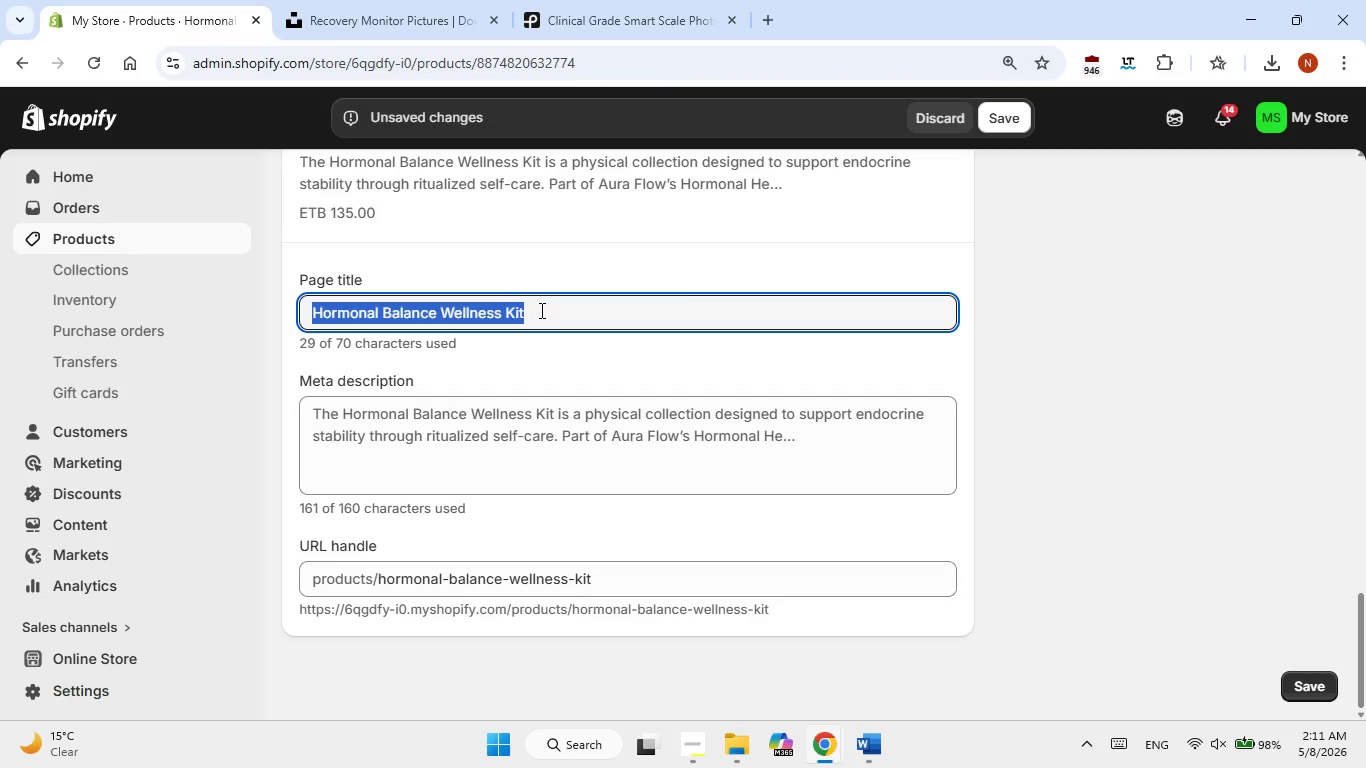 
triple_click([540, 310])
 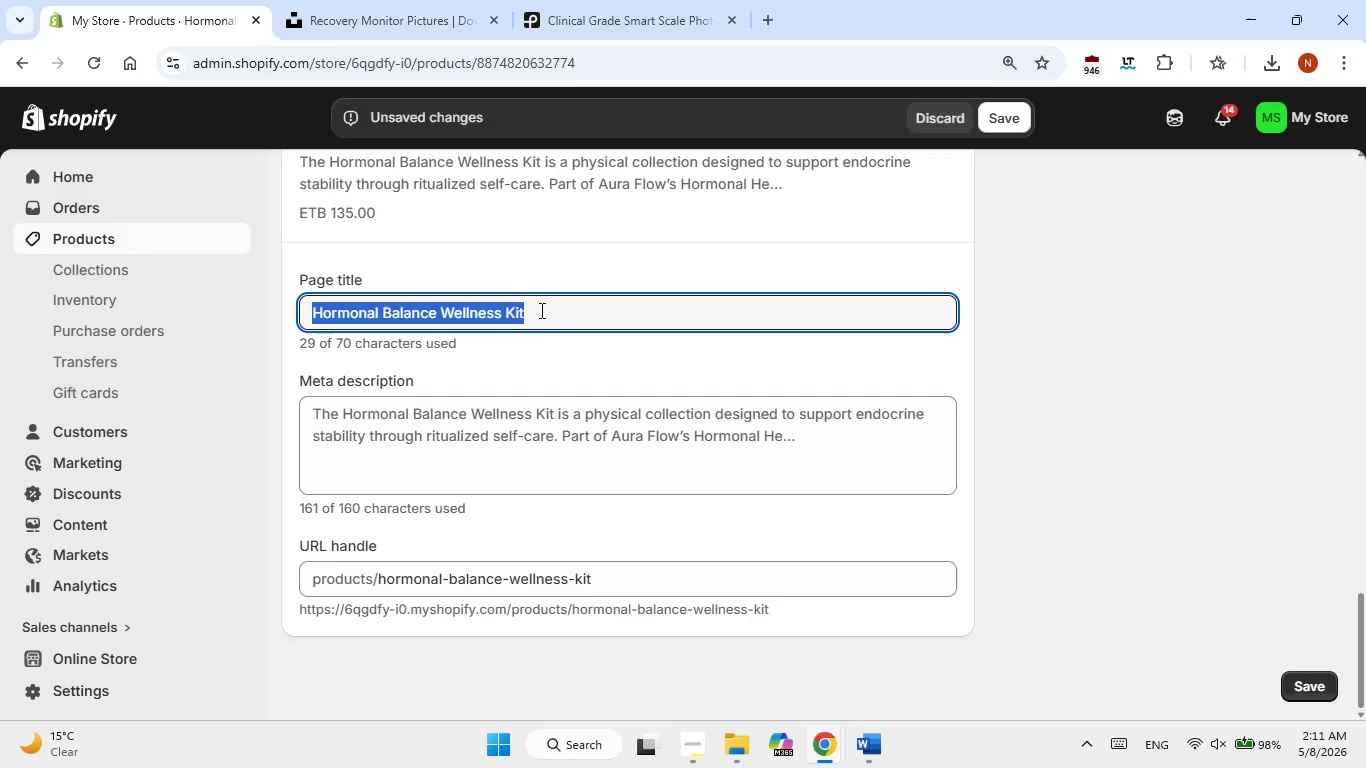 
right_click([540, 310])
 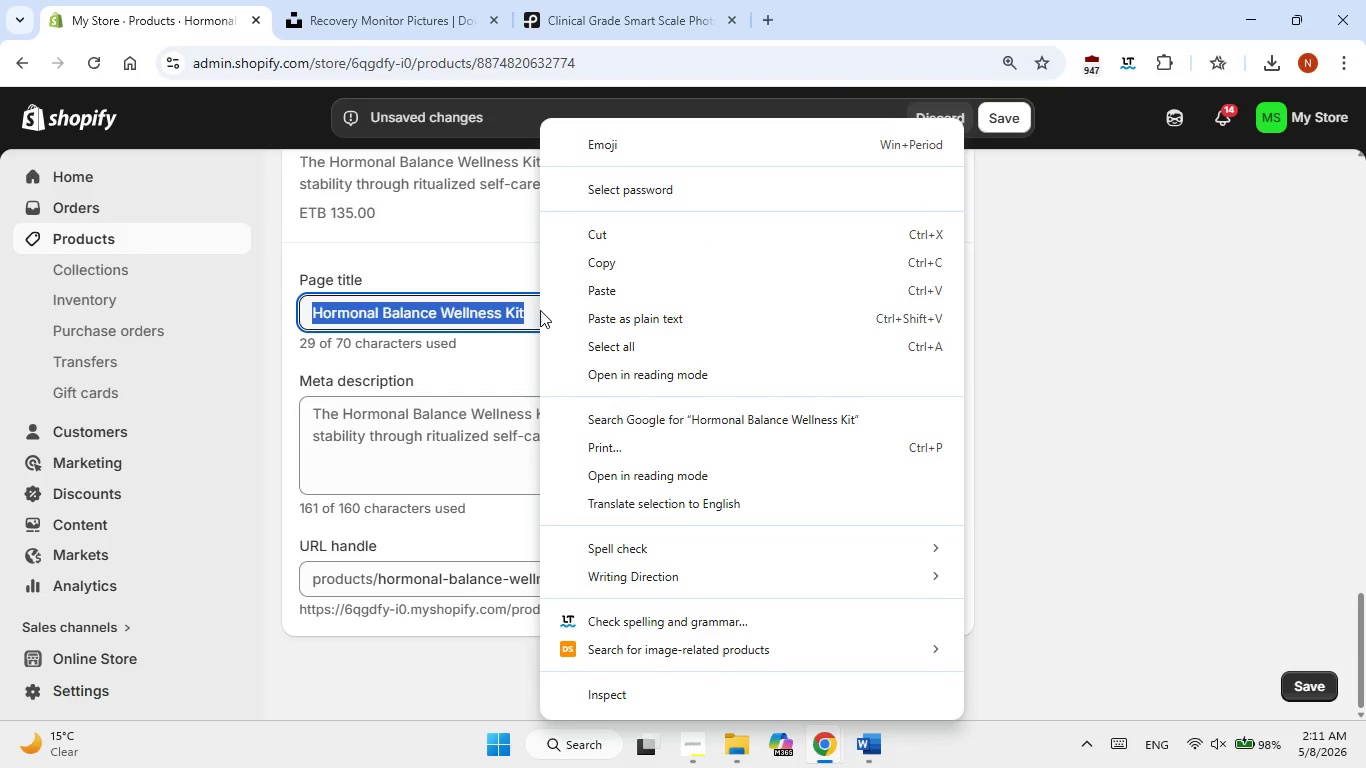 
left_click([576, 267])
 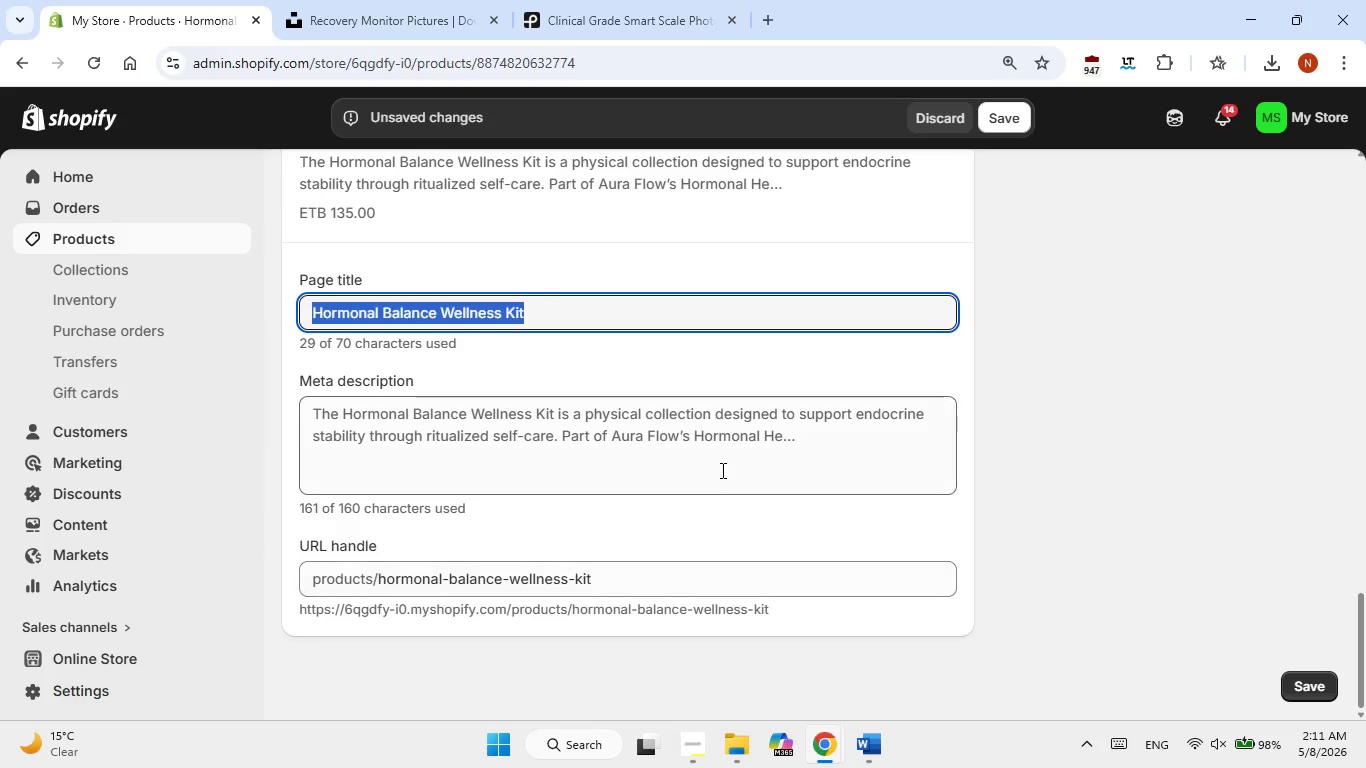 
left_click([721, 463])
 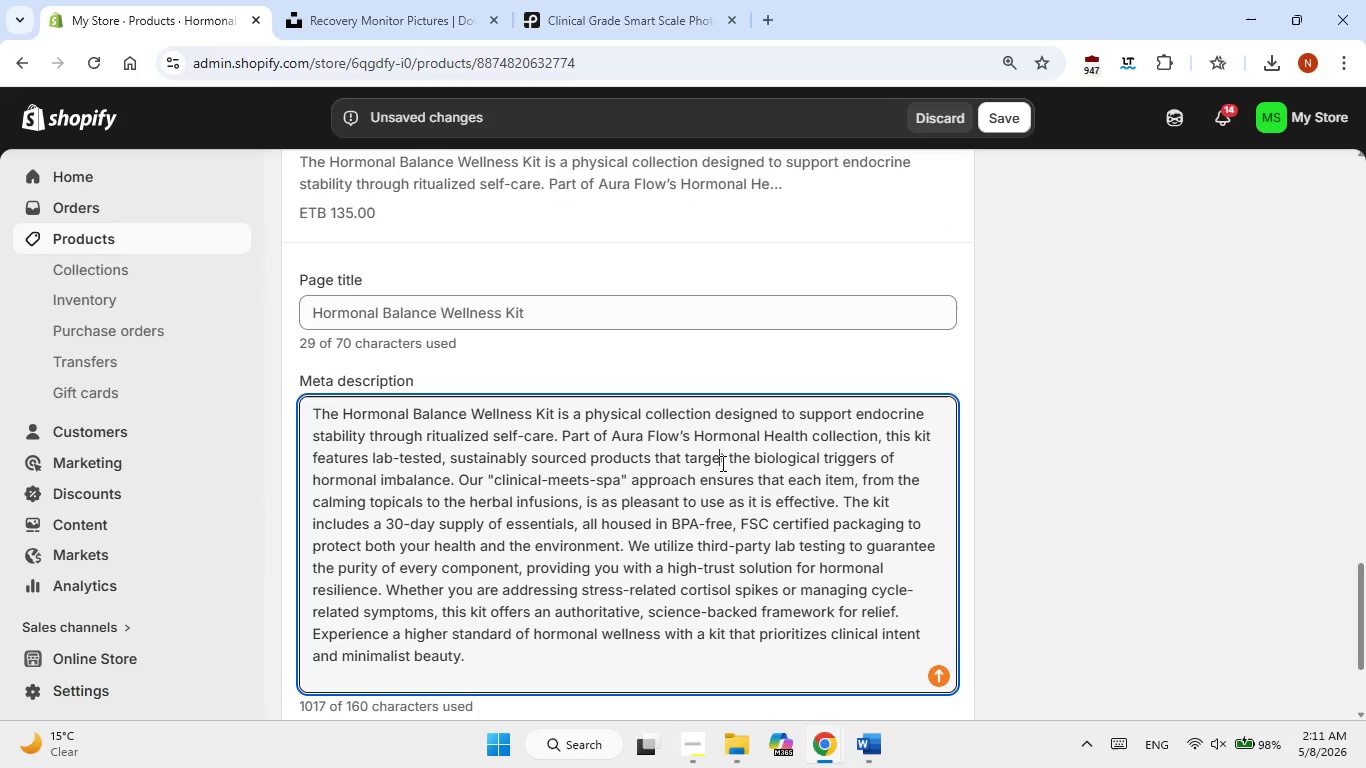 
double_click([721, 463])
 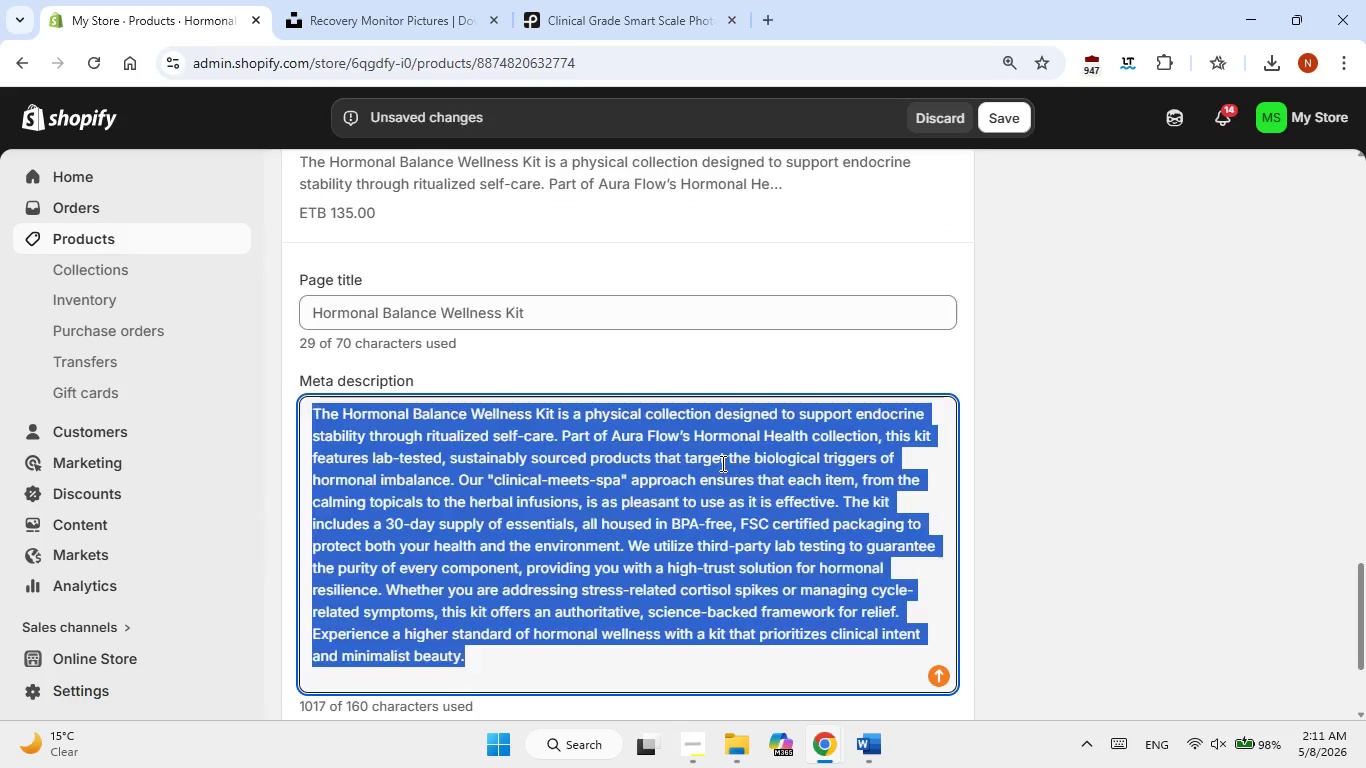 
triple_click([721, 463])
 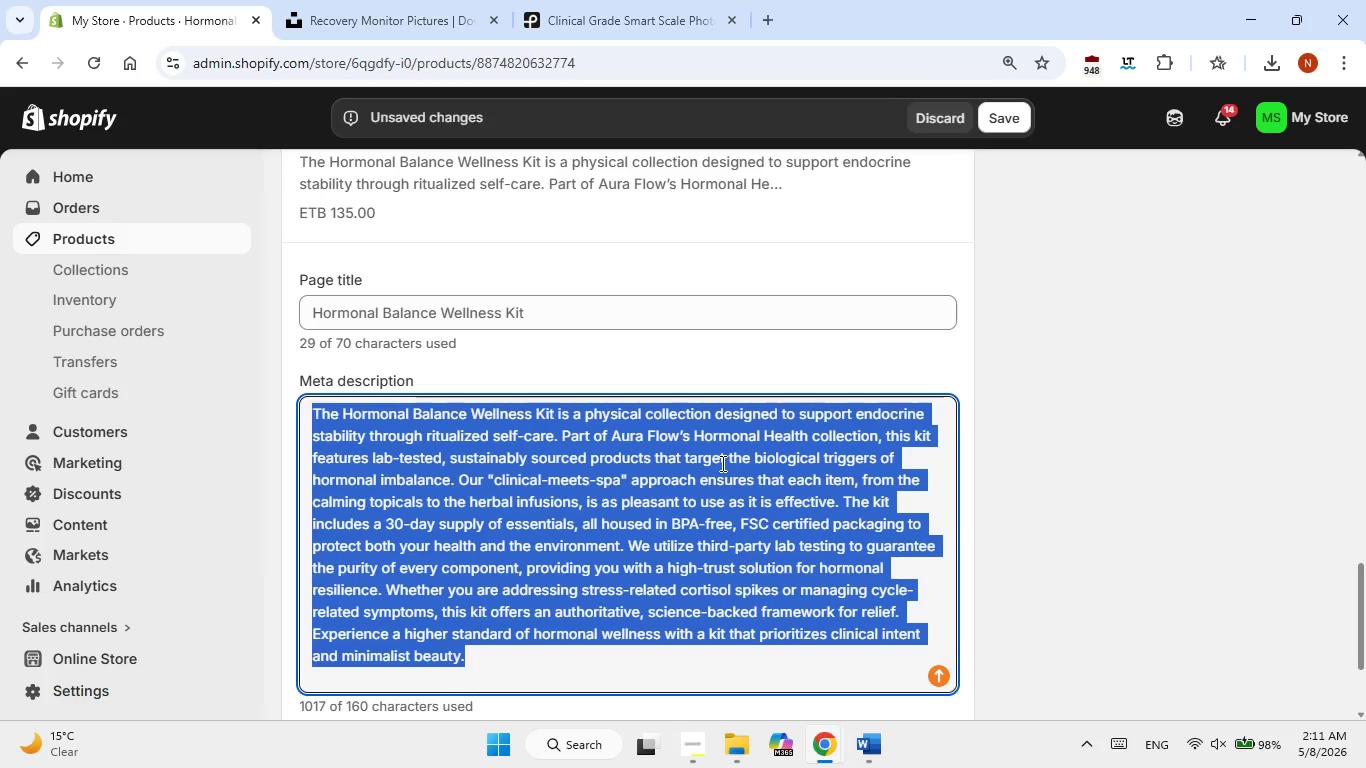 
right_click([721, 463])
 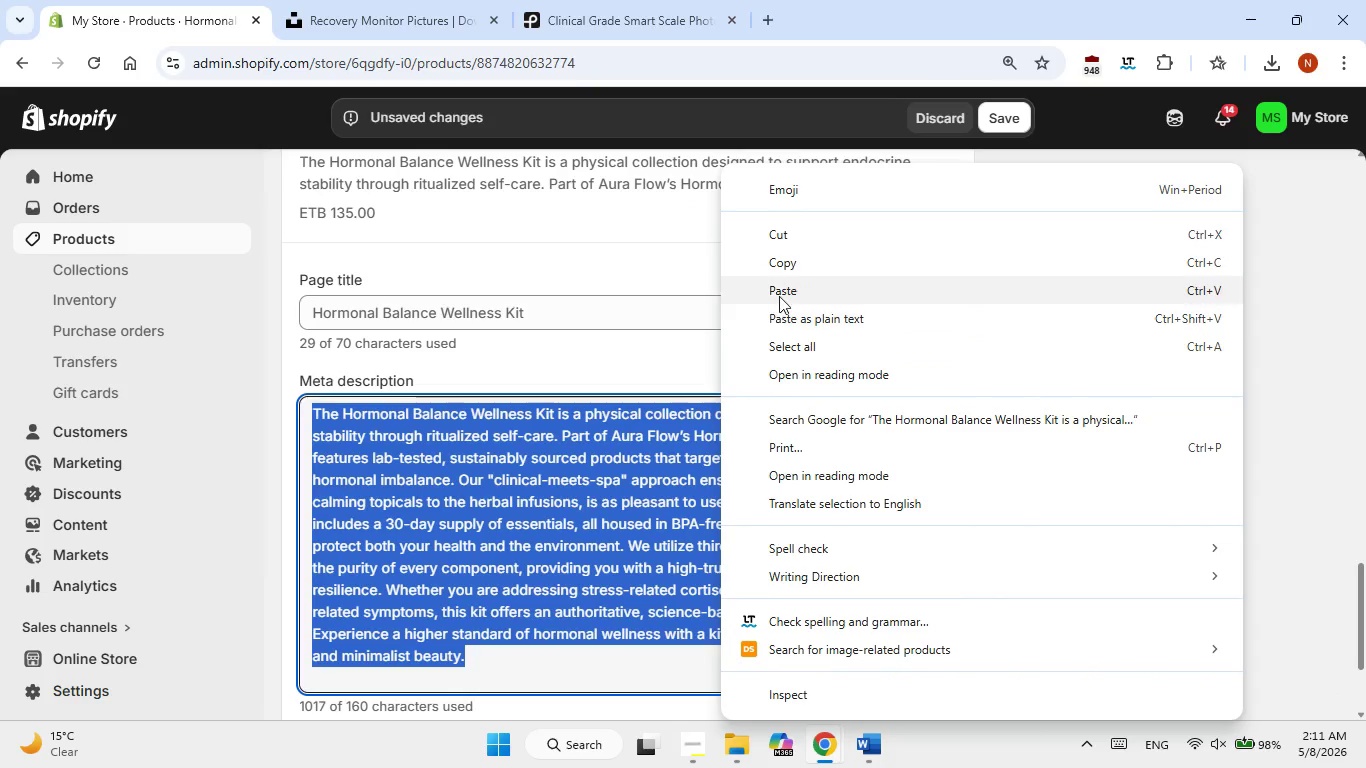 
left_click([779, 295])
 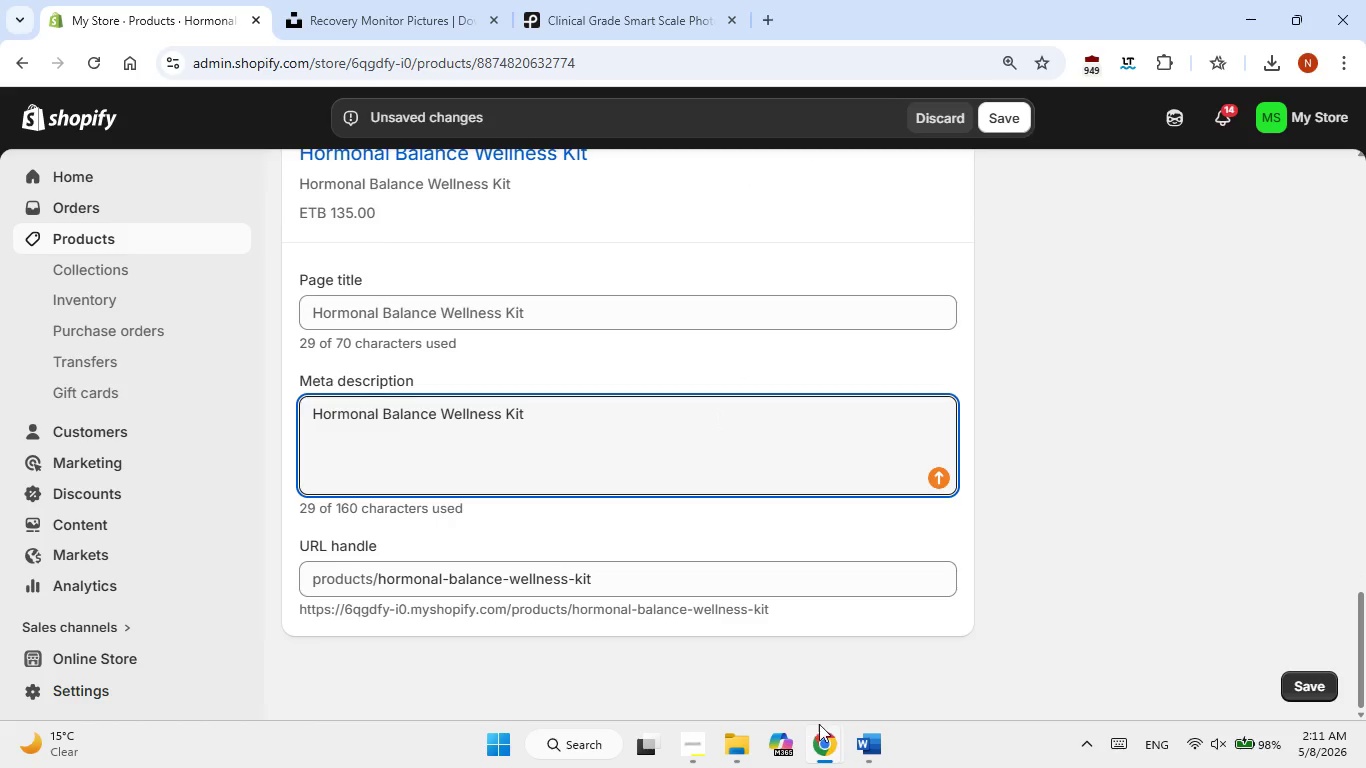 
left_click([861, 731])
 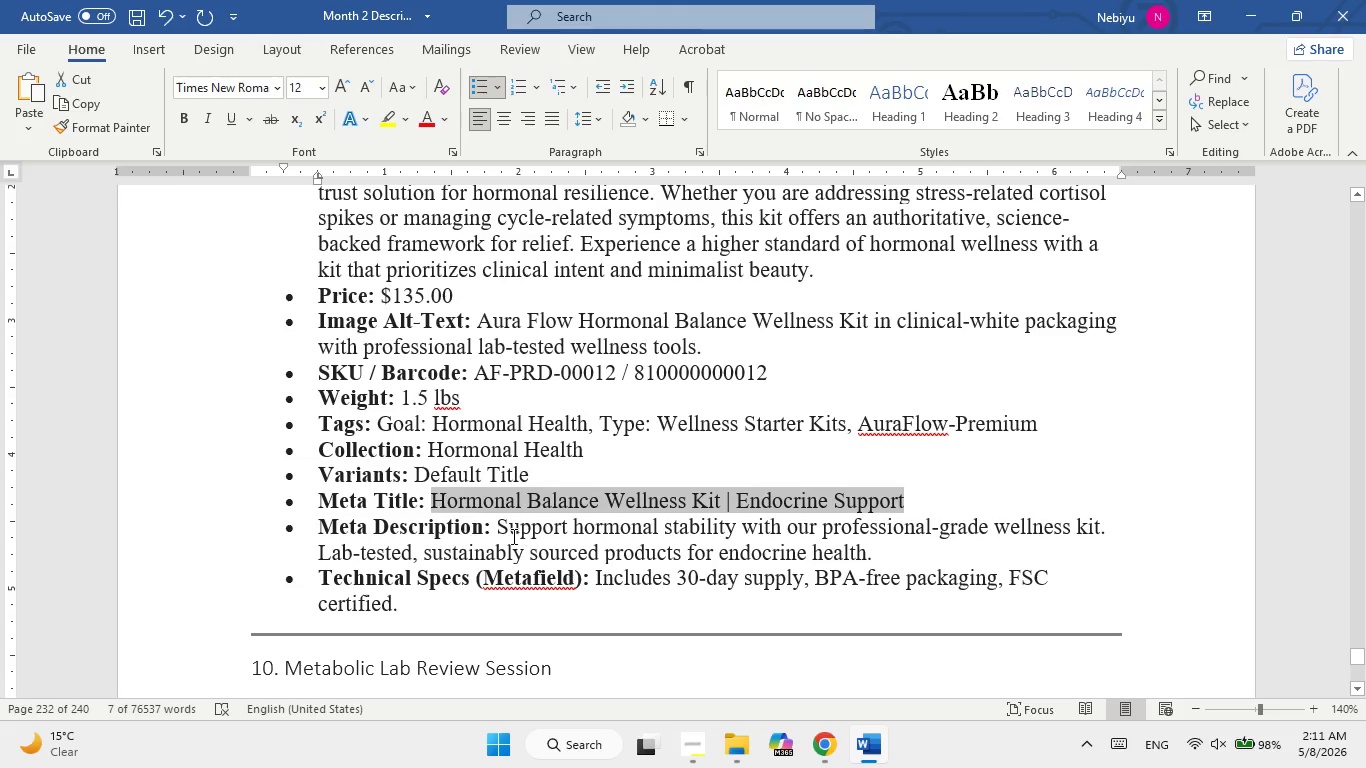 
left_click_drag(start_coordinate=[512, 530], to_coordinate=[872, 556])
 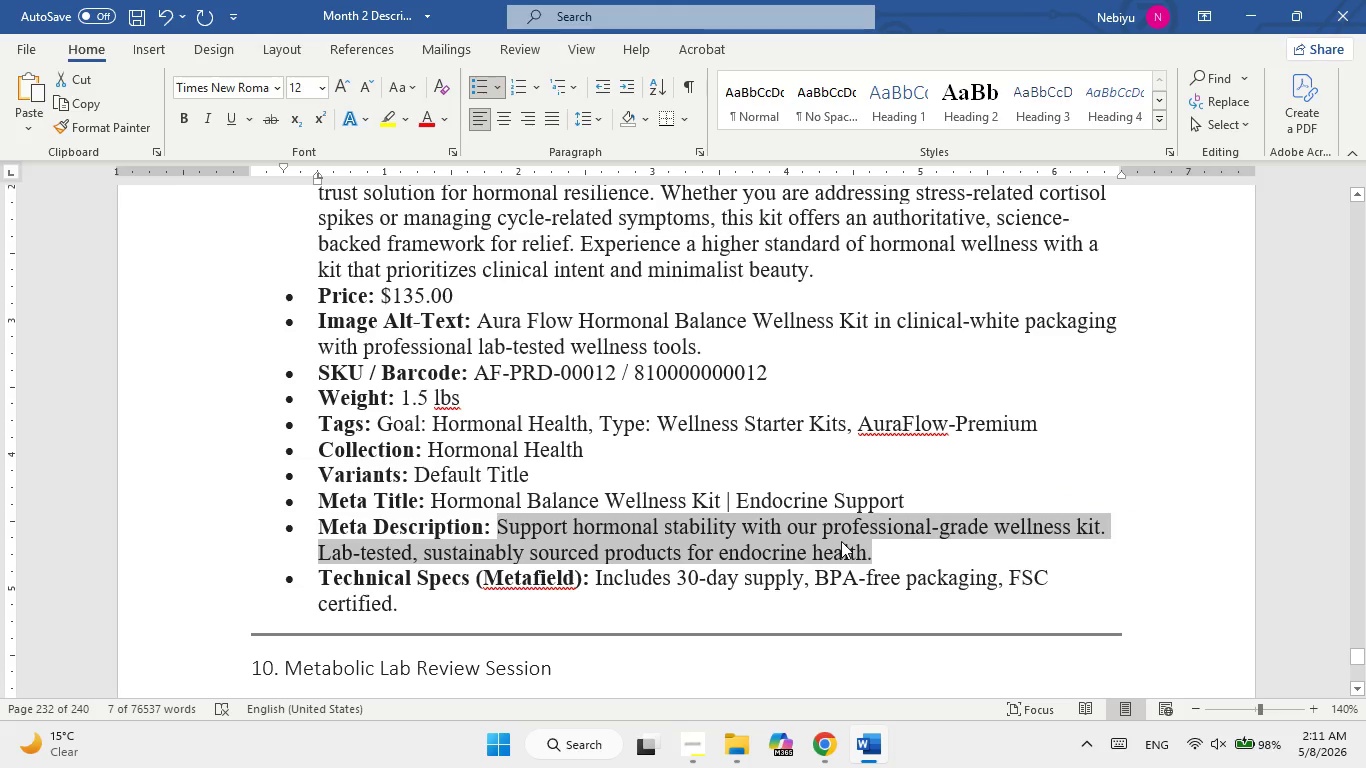 
right_click([841, 541])
 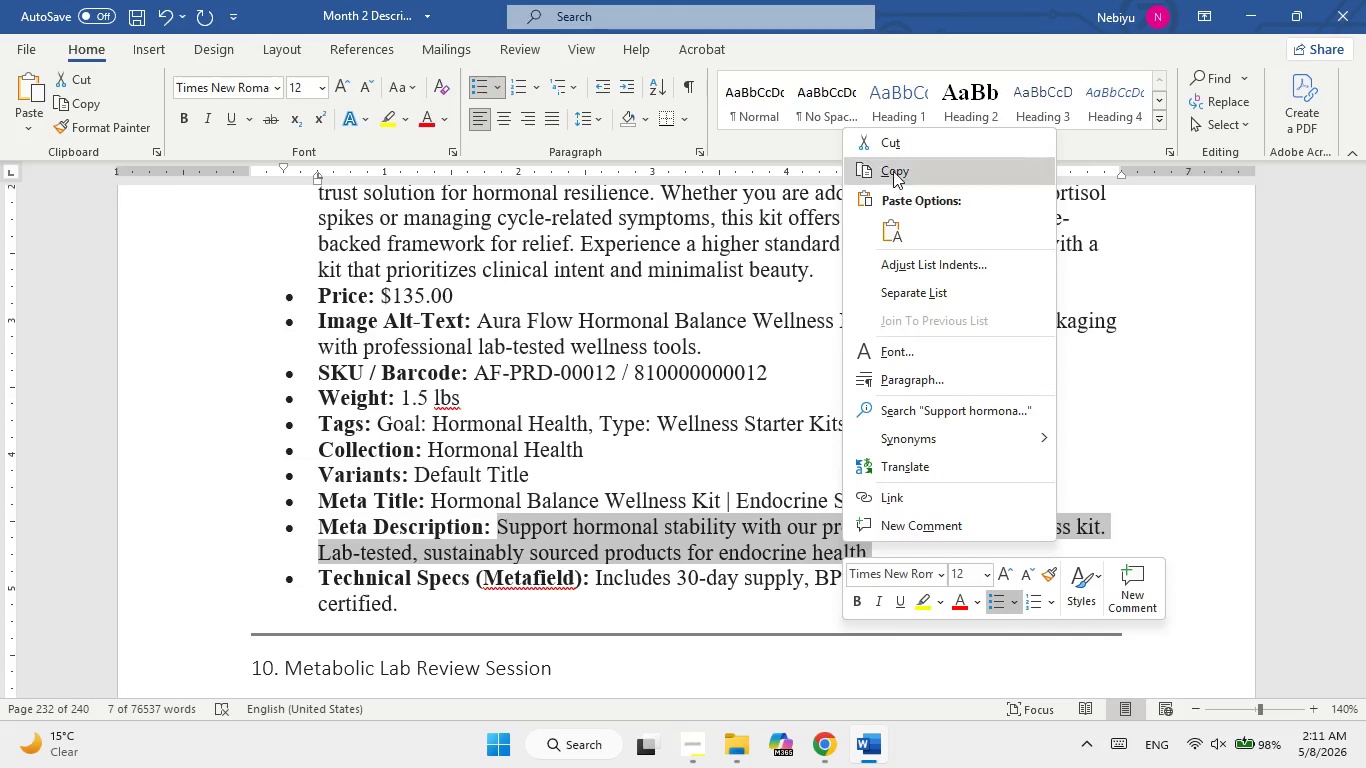 
left_click([893, 168])
 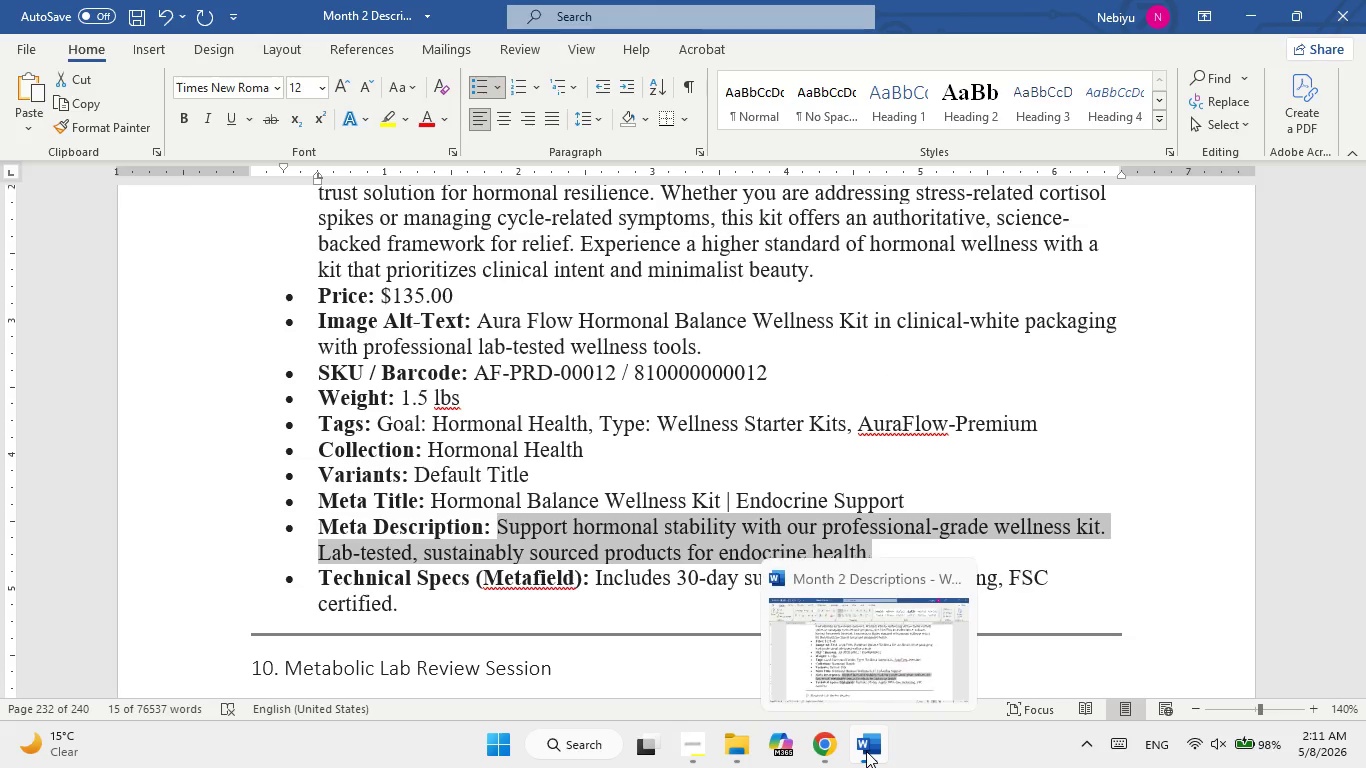 
left_click([866, 751])
 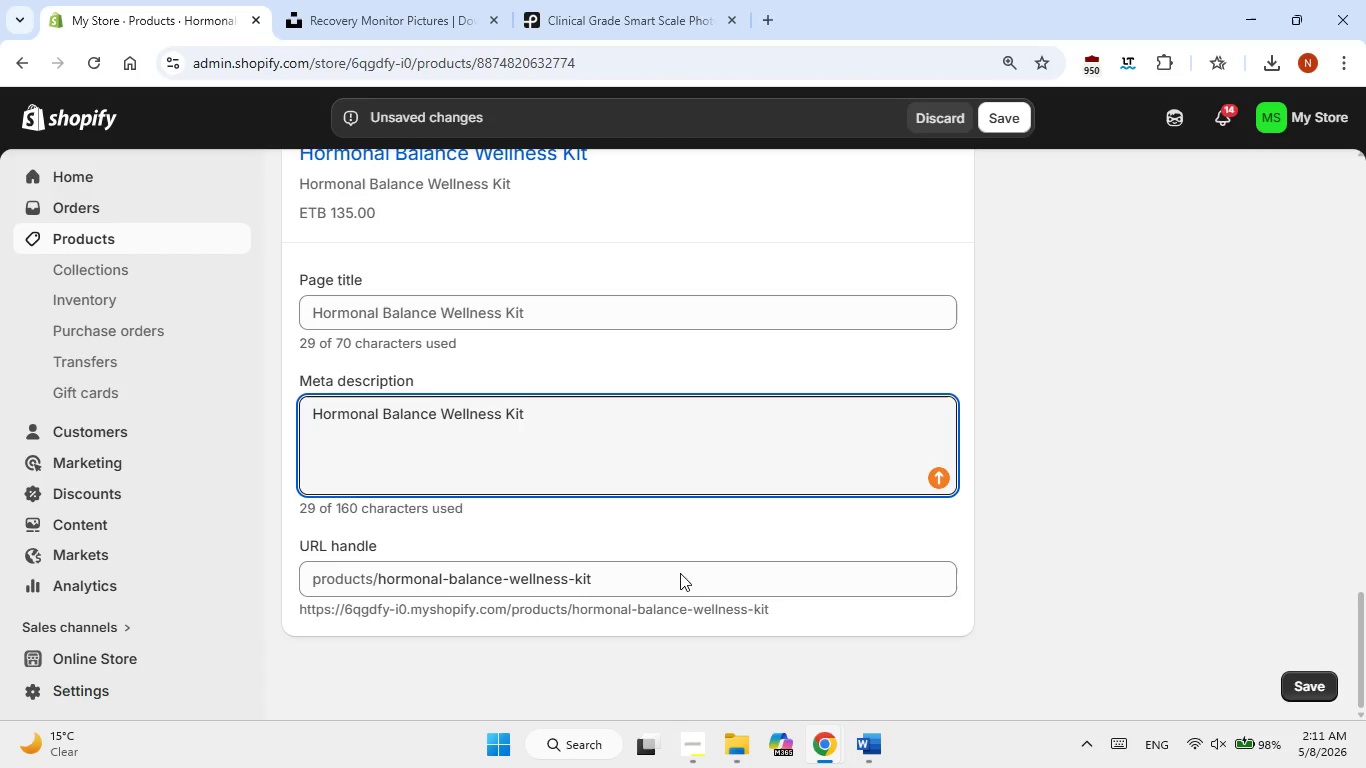 
left_click([466, 392])
 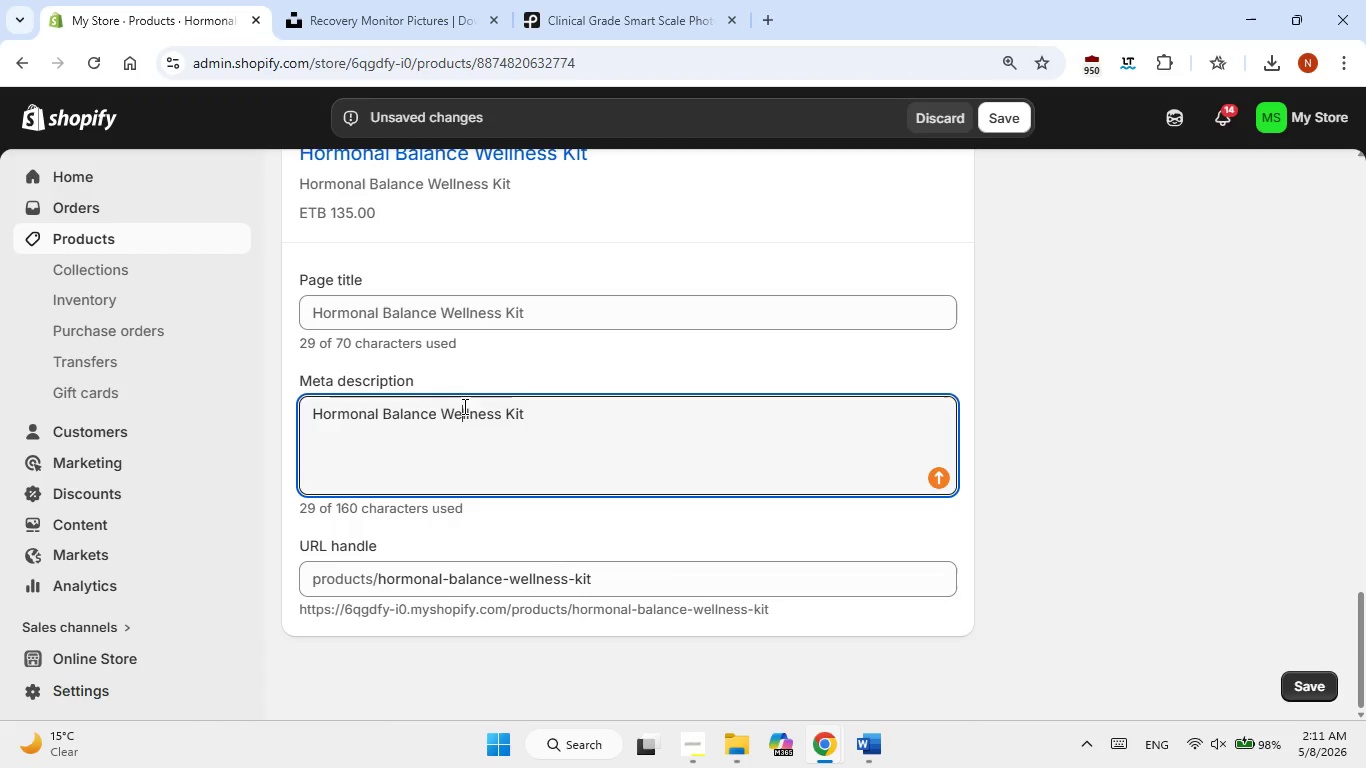 
triple_click([463, 406])
 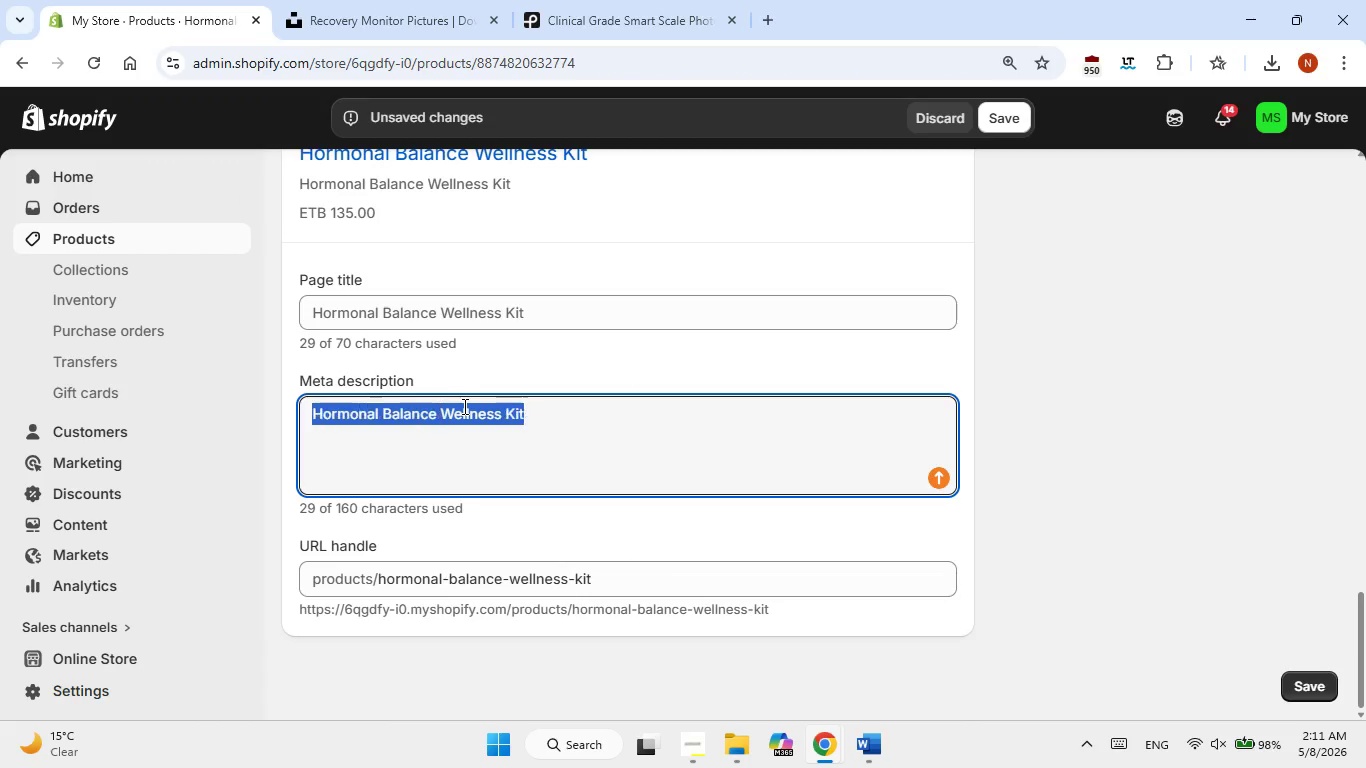 
triple_click([463, 406])
 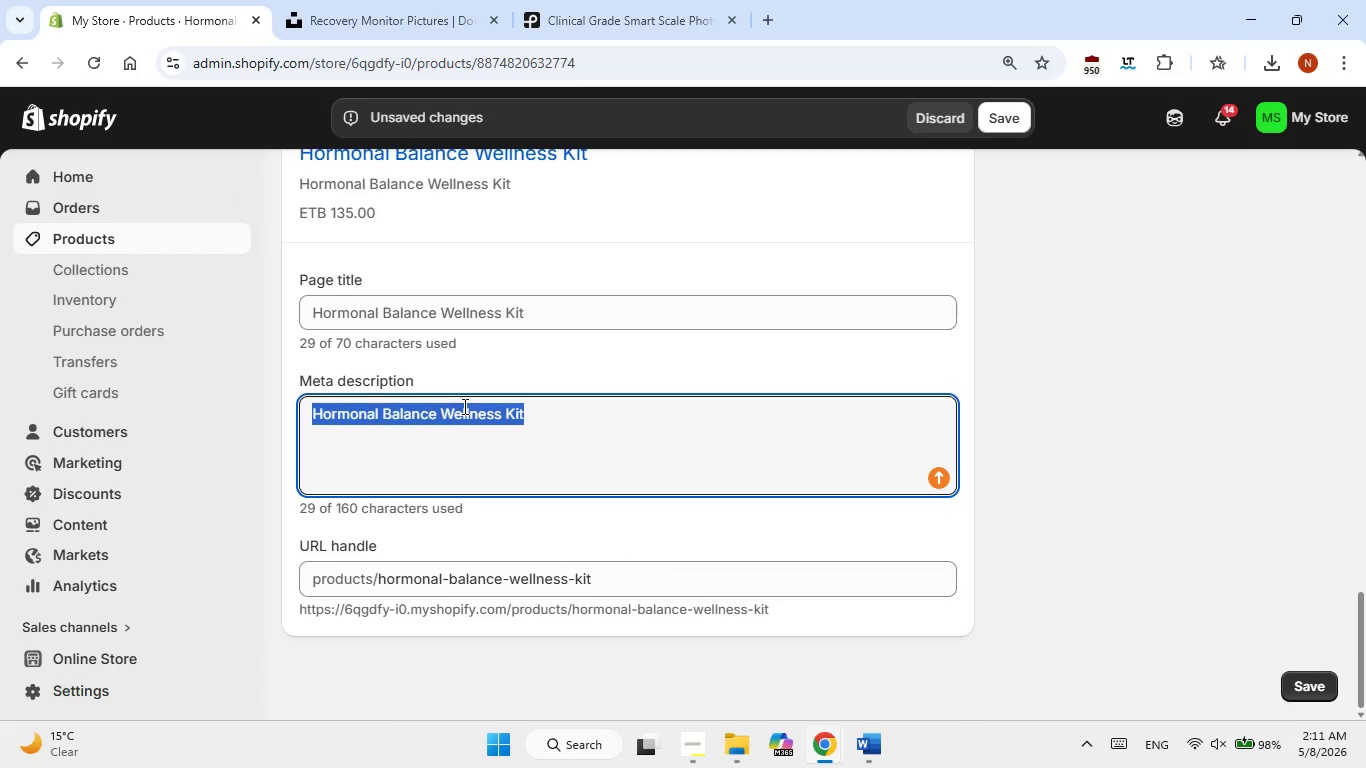 
right_click([463, 406])
 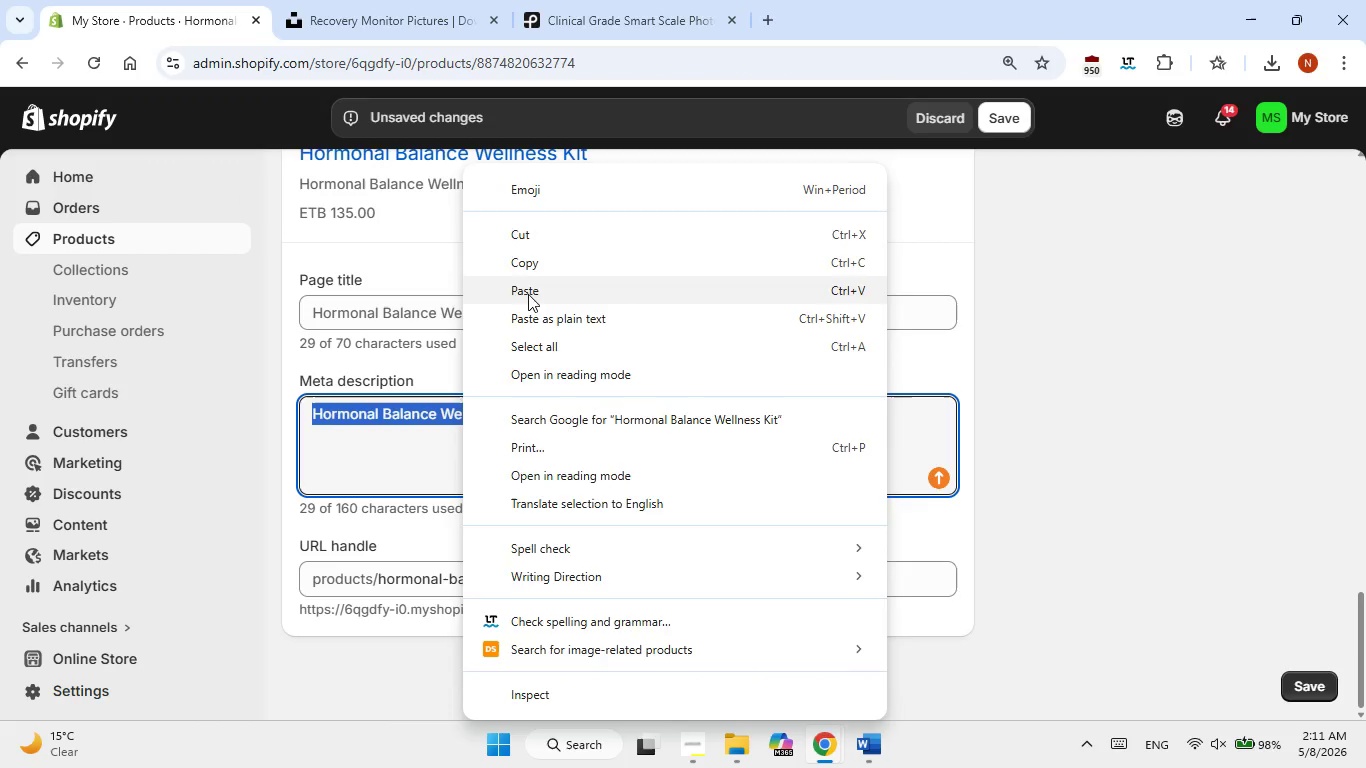 
left_click([528, 294])
 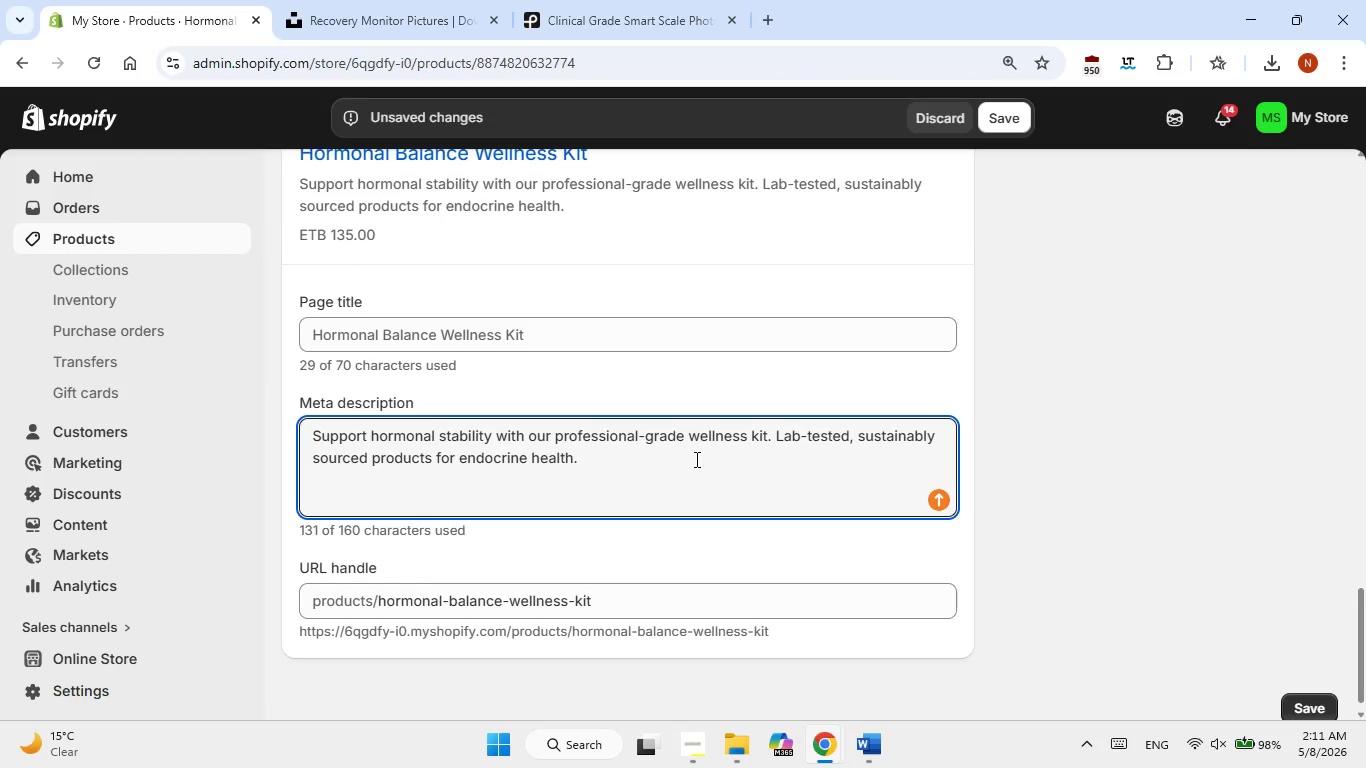 
scroll: coordinate [695, 459], scroll_direction: up, amount: 1.0
 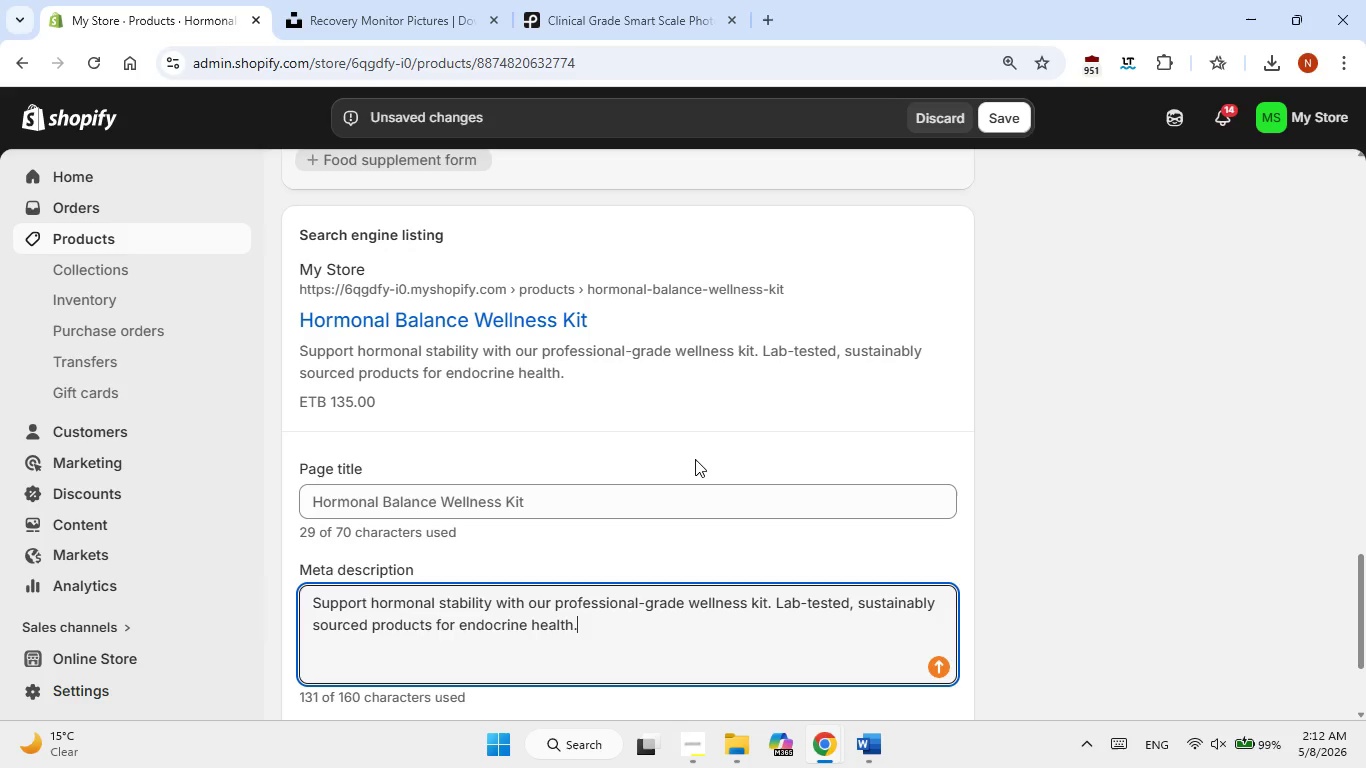 
wait(22.52)
 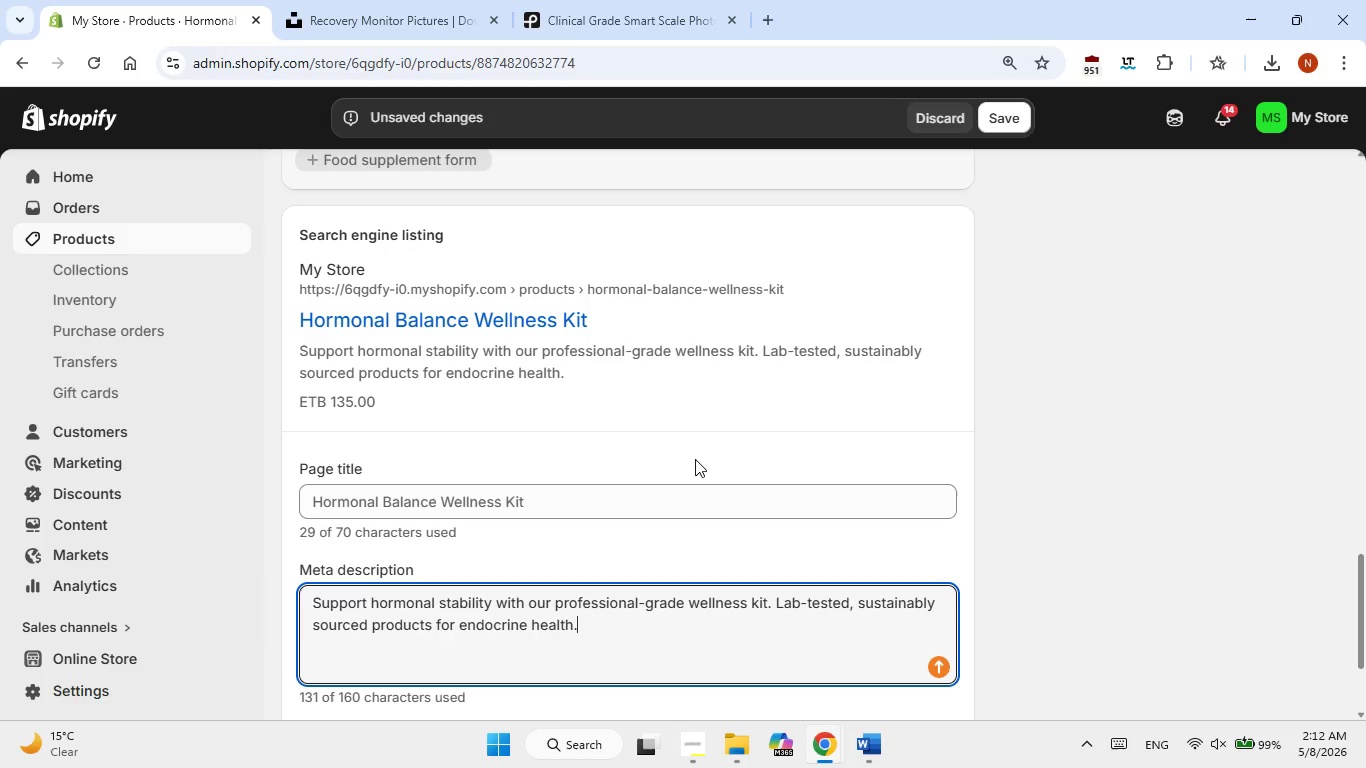 
scroll: coordinate [695, 459], scroll_direction: up, amount: 1.0
 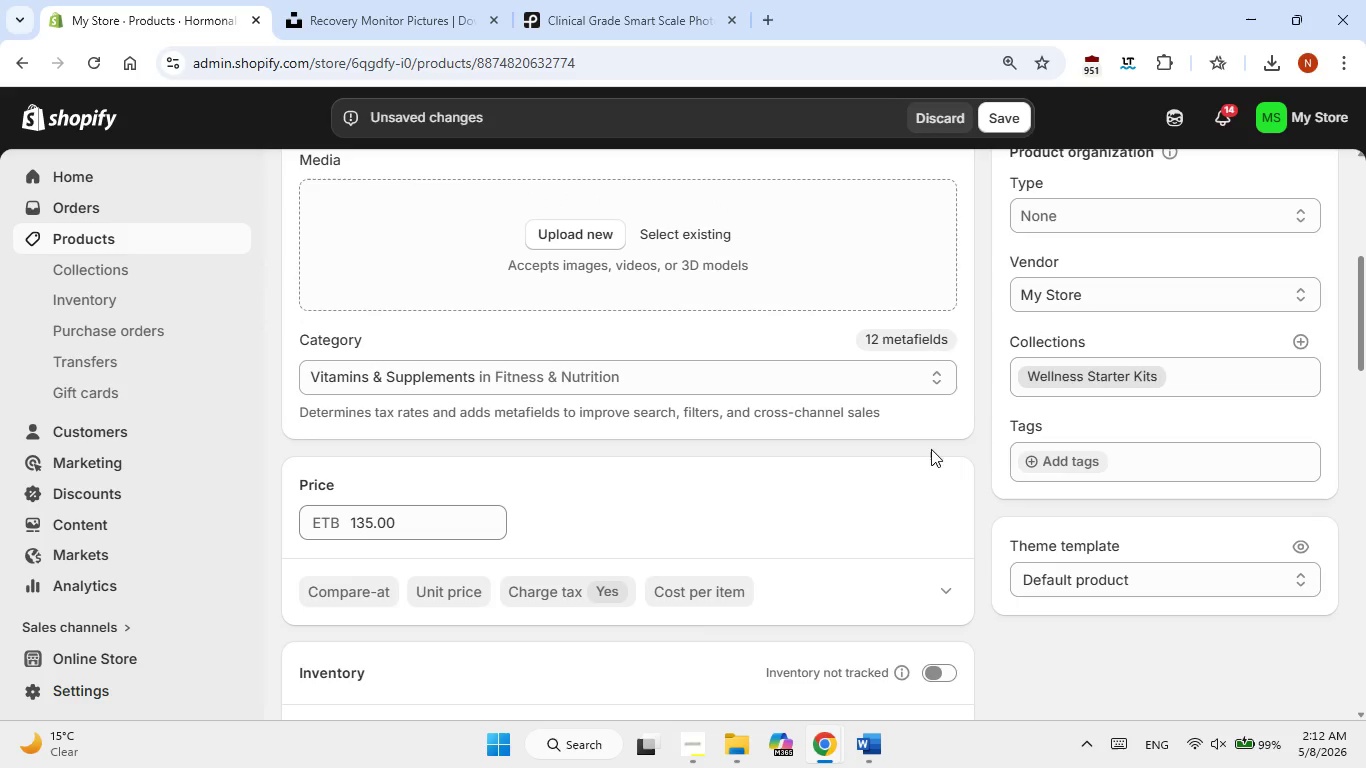 
left_click([1039, 465])
 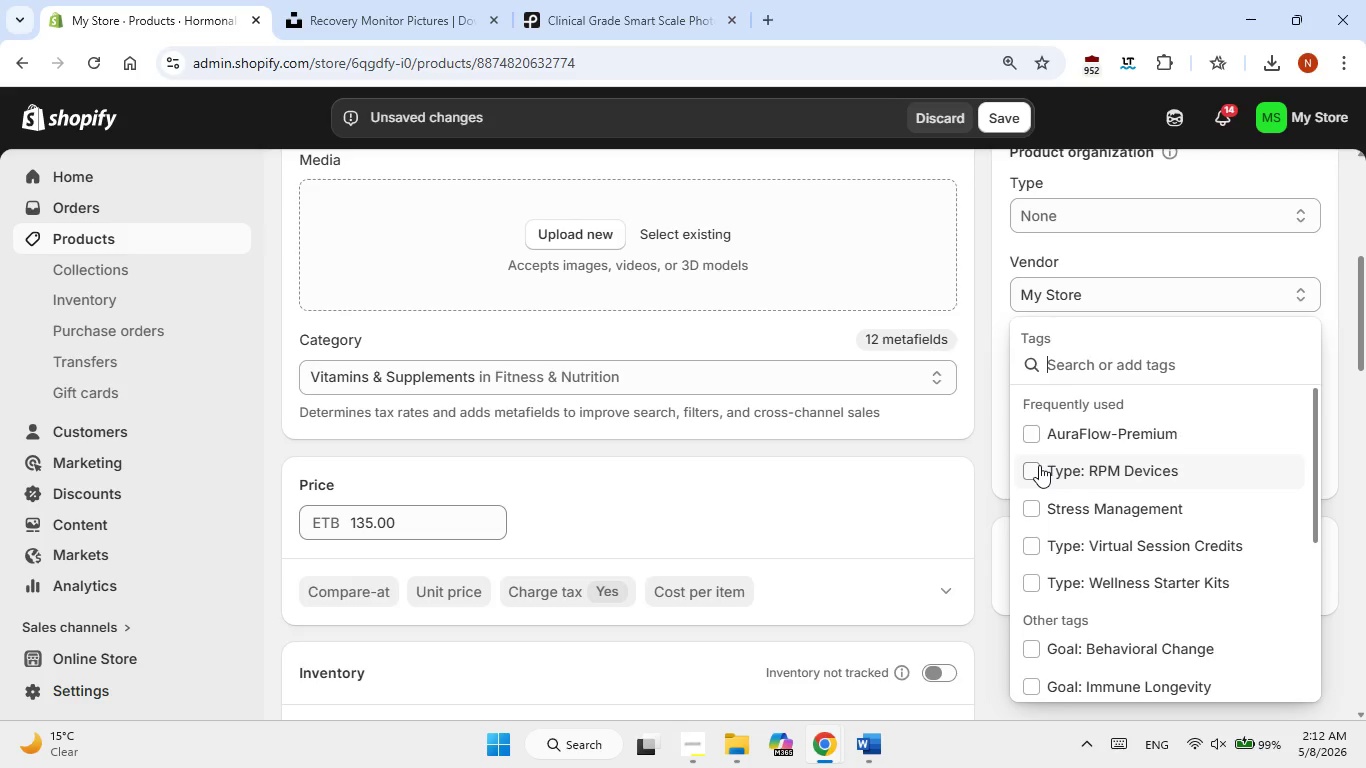 
wait(32.69)
 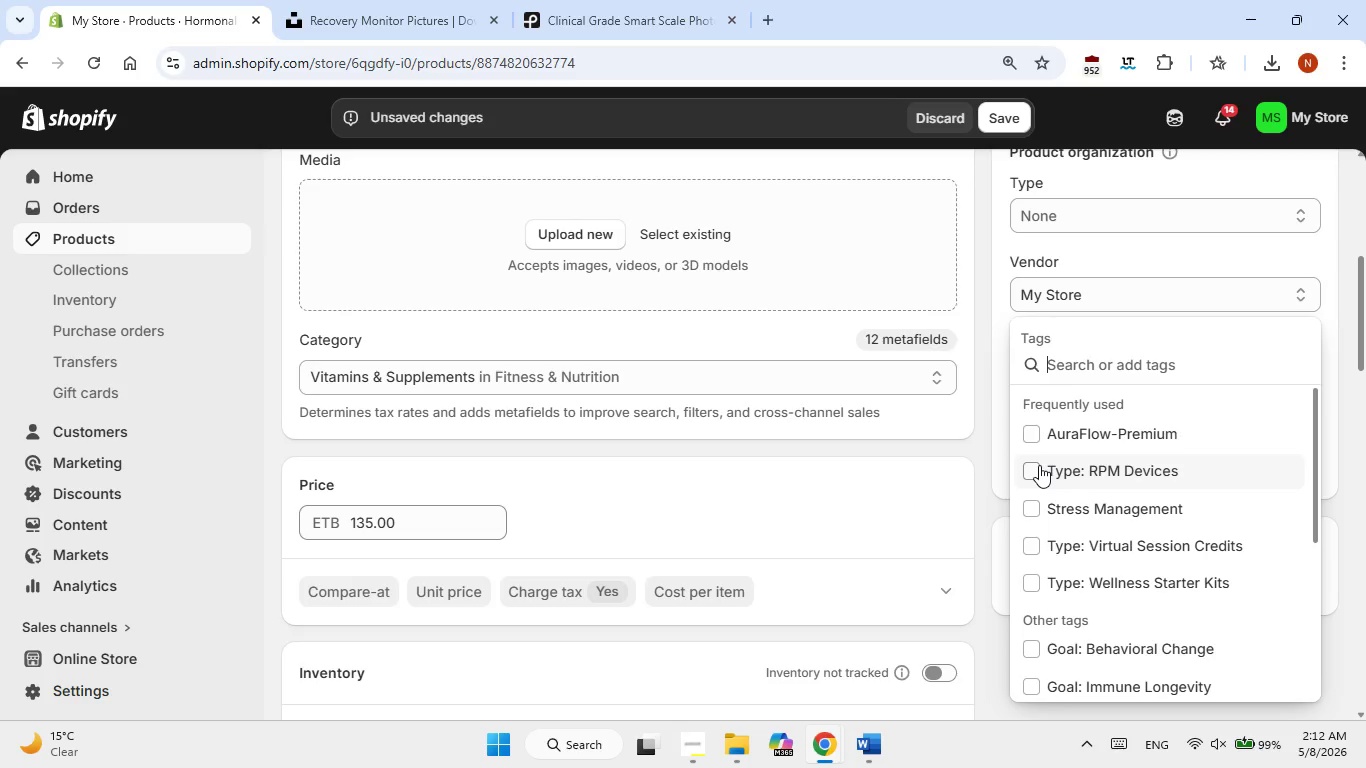 
left_click([880, 749])
 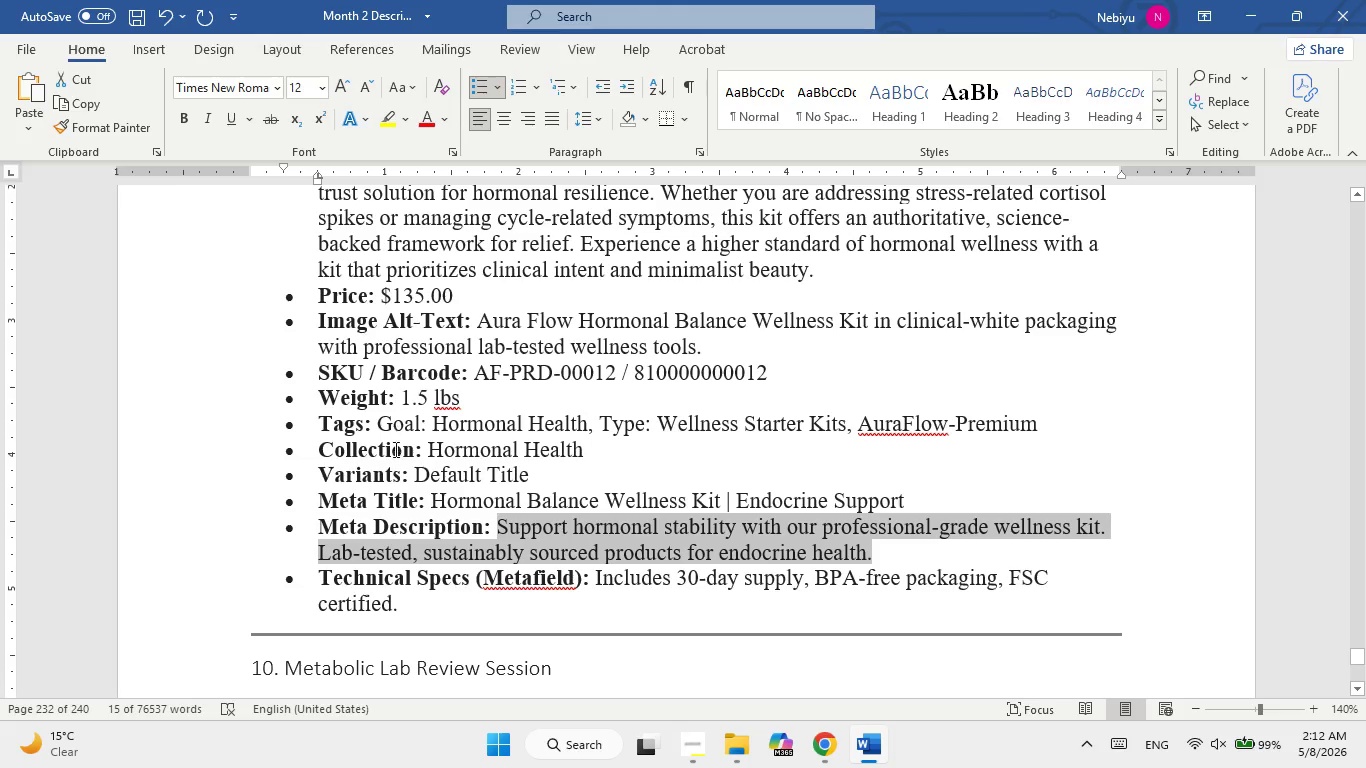 
left_click_drag(start_coordinate=[387, 424], to_coordinate=[1039, 418])
 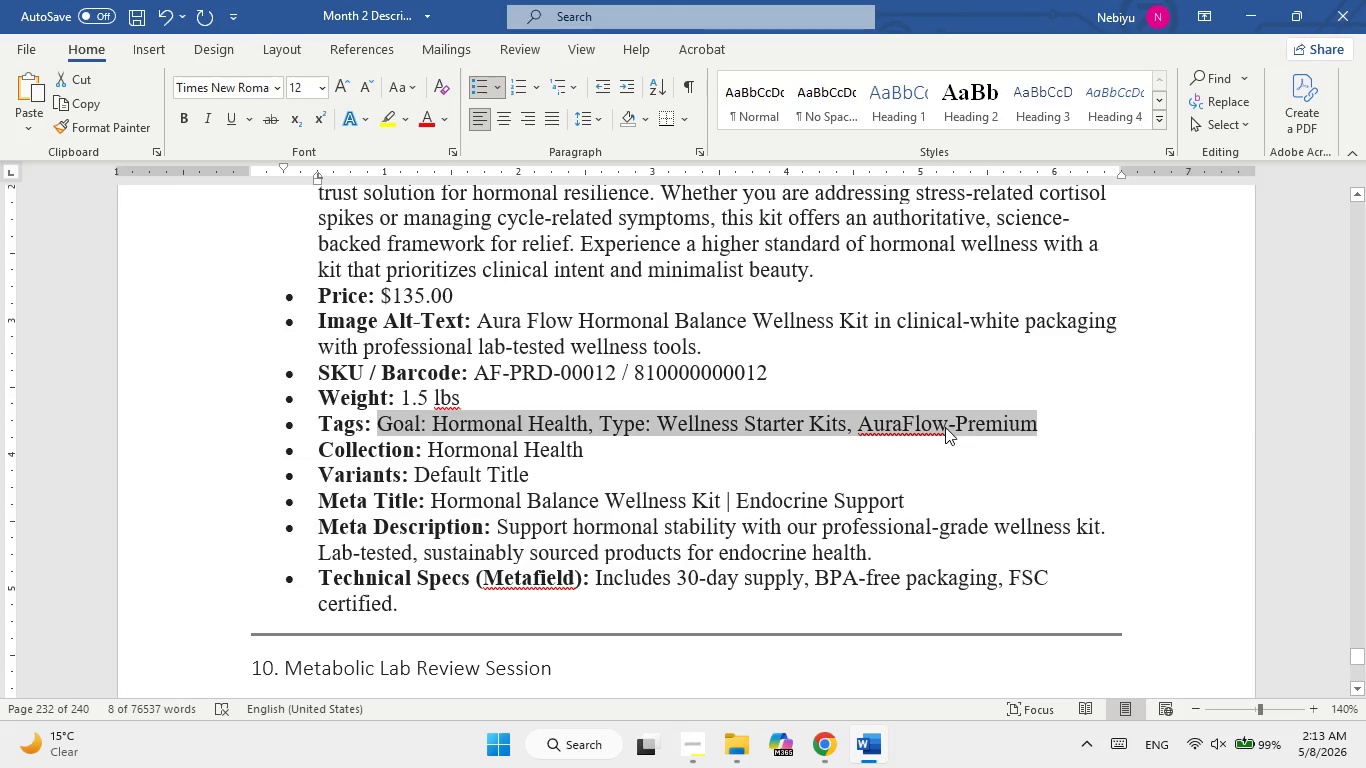 
right_click([945, 421])
 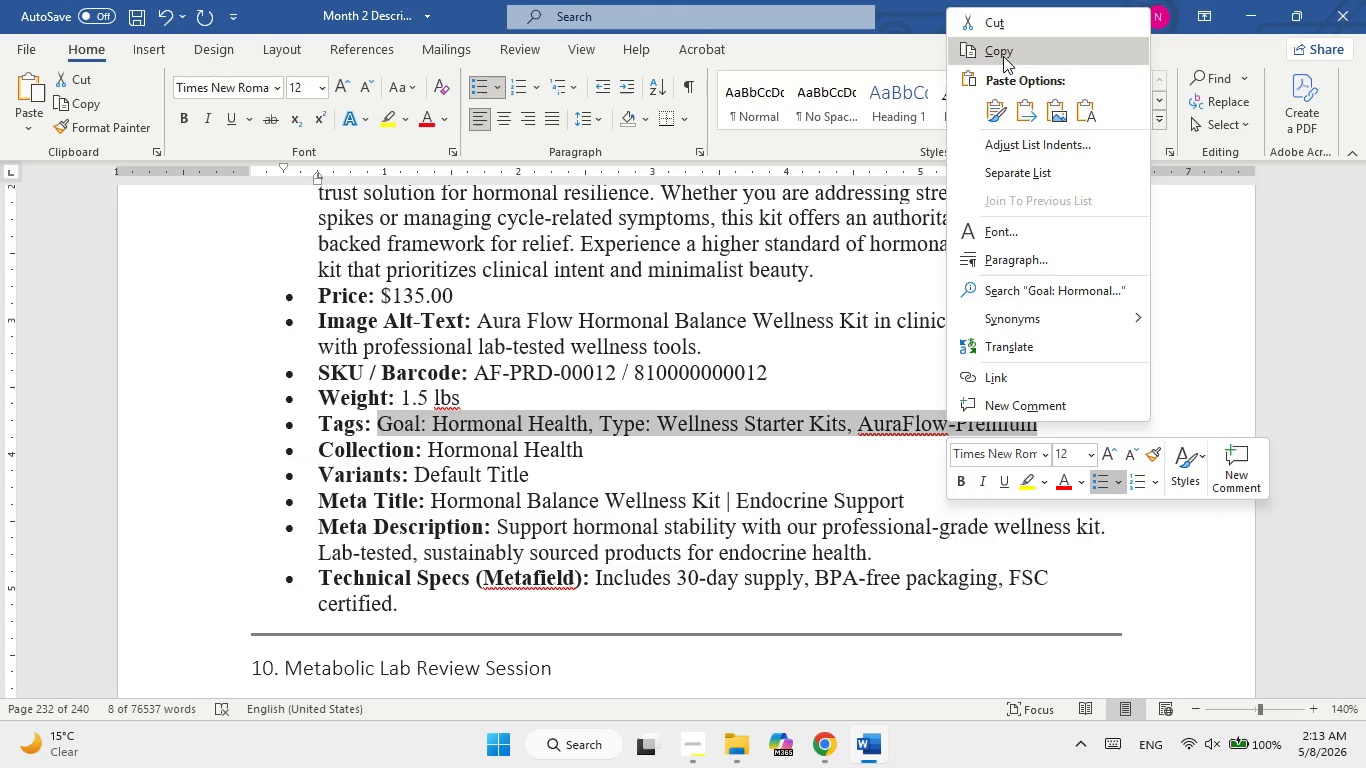 
left_click([1003, 55])
 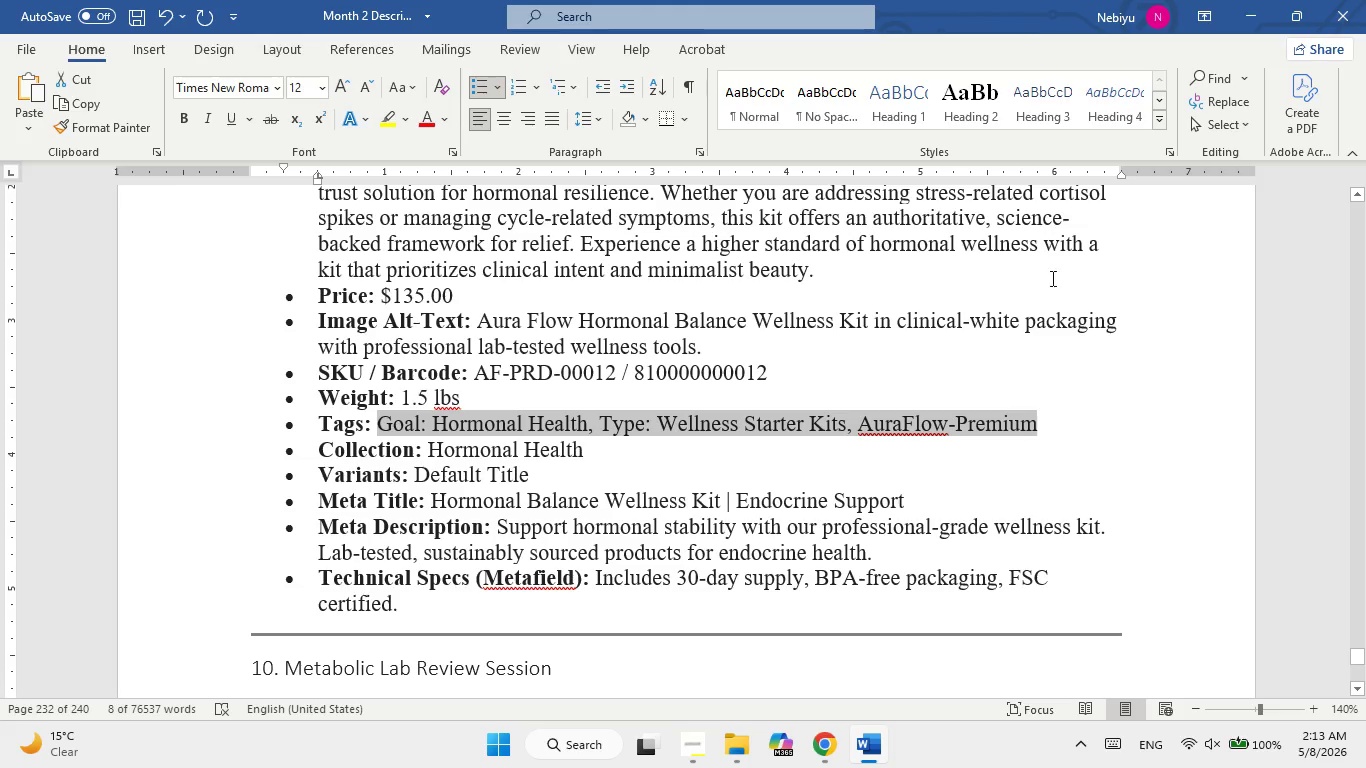 
left_click([881, 745])
 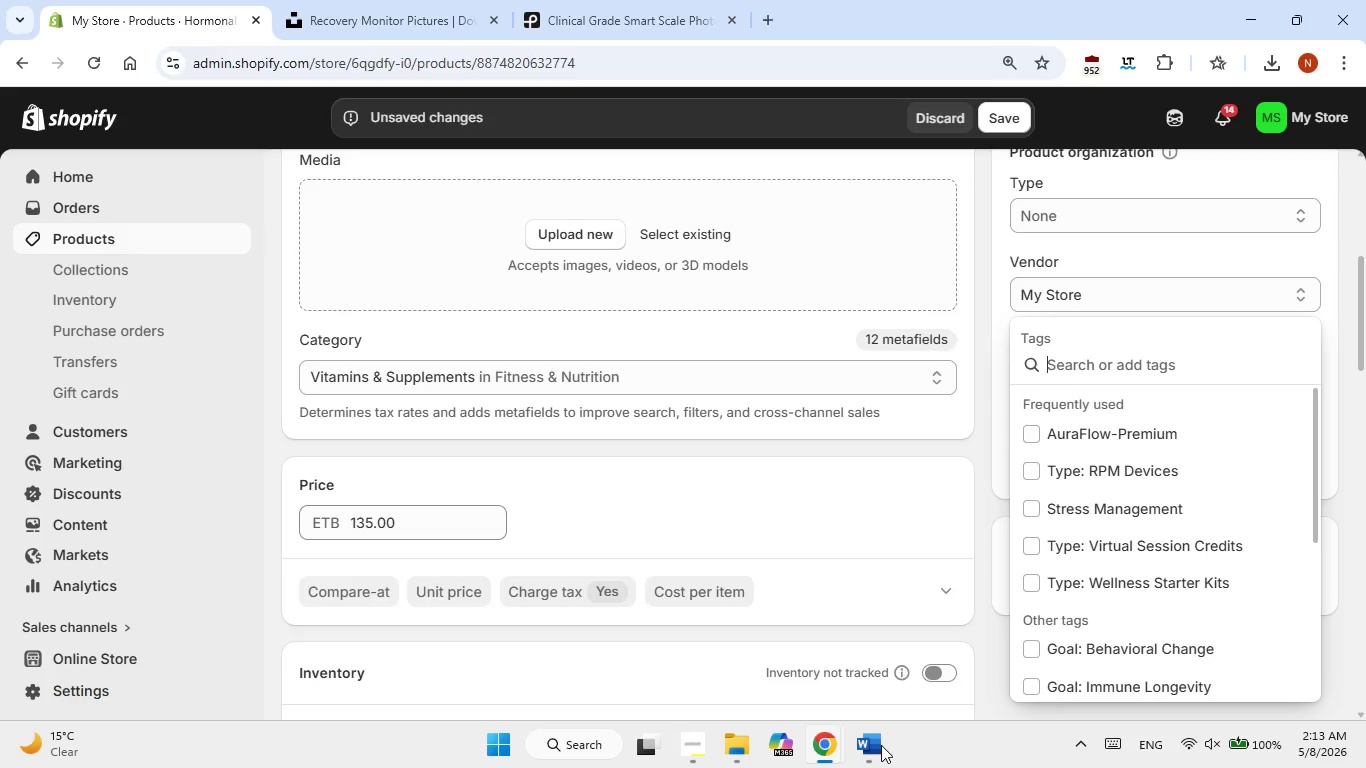 
wait(38.14)
 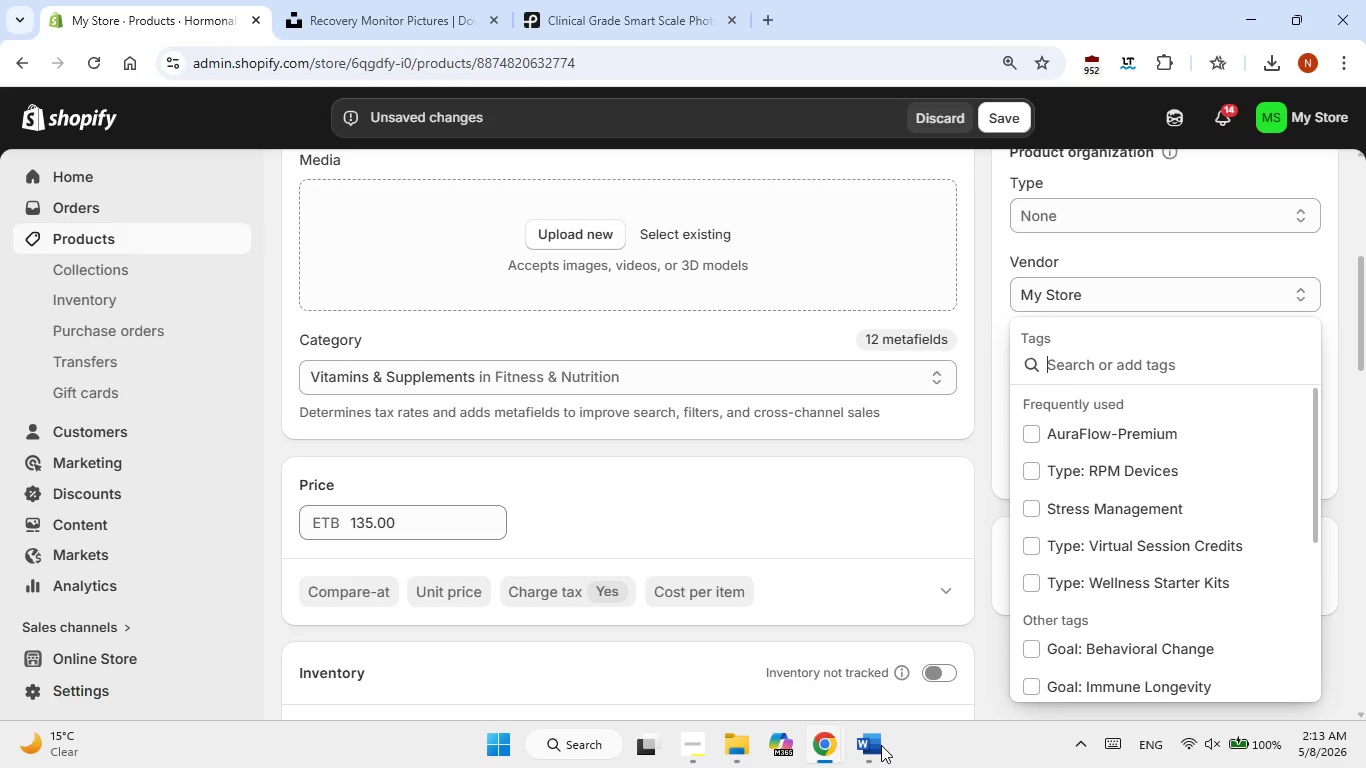 
right_click([1073, 362])
 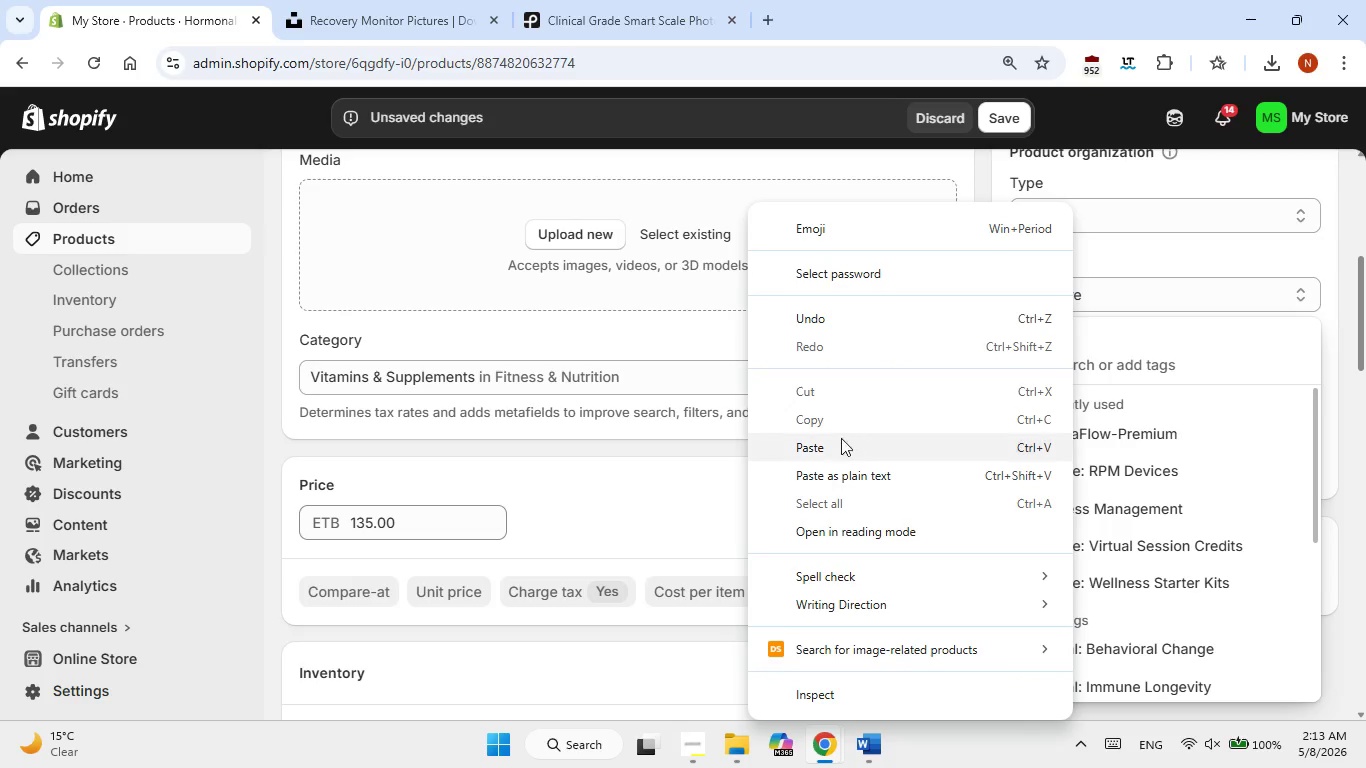 
left_click([817, 452])
 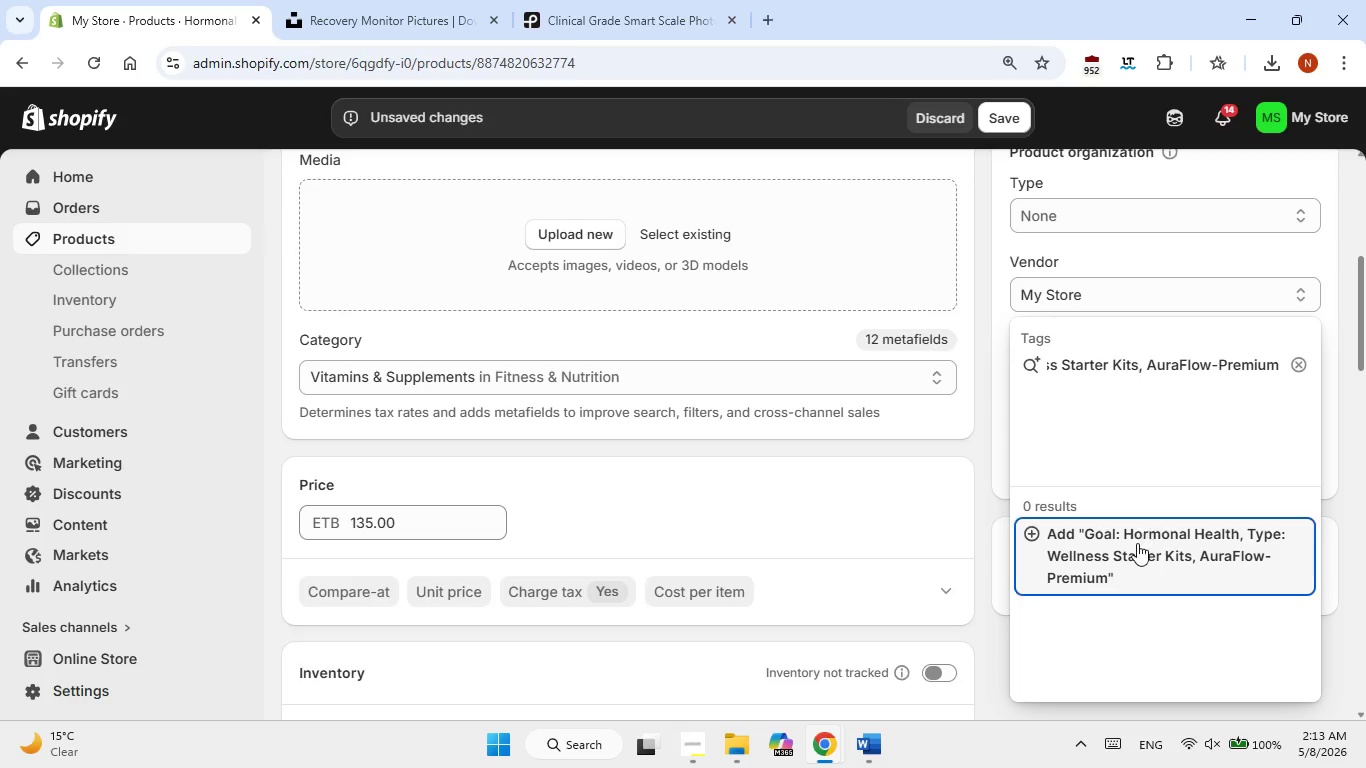 
left_click([1126, 555])
 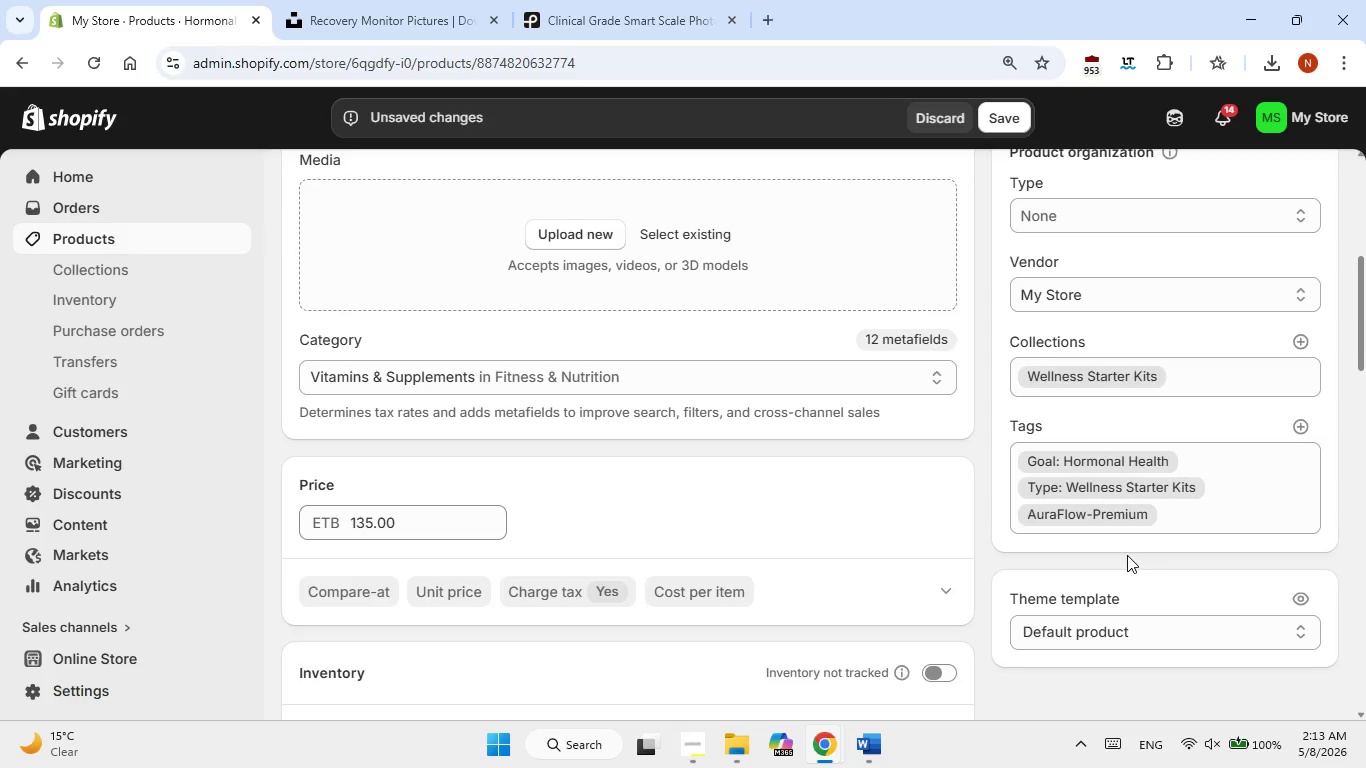 
wait(7.91)
 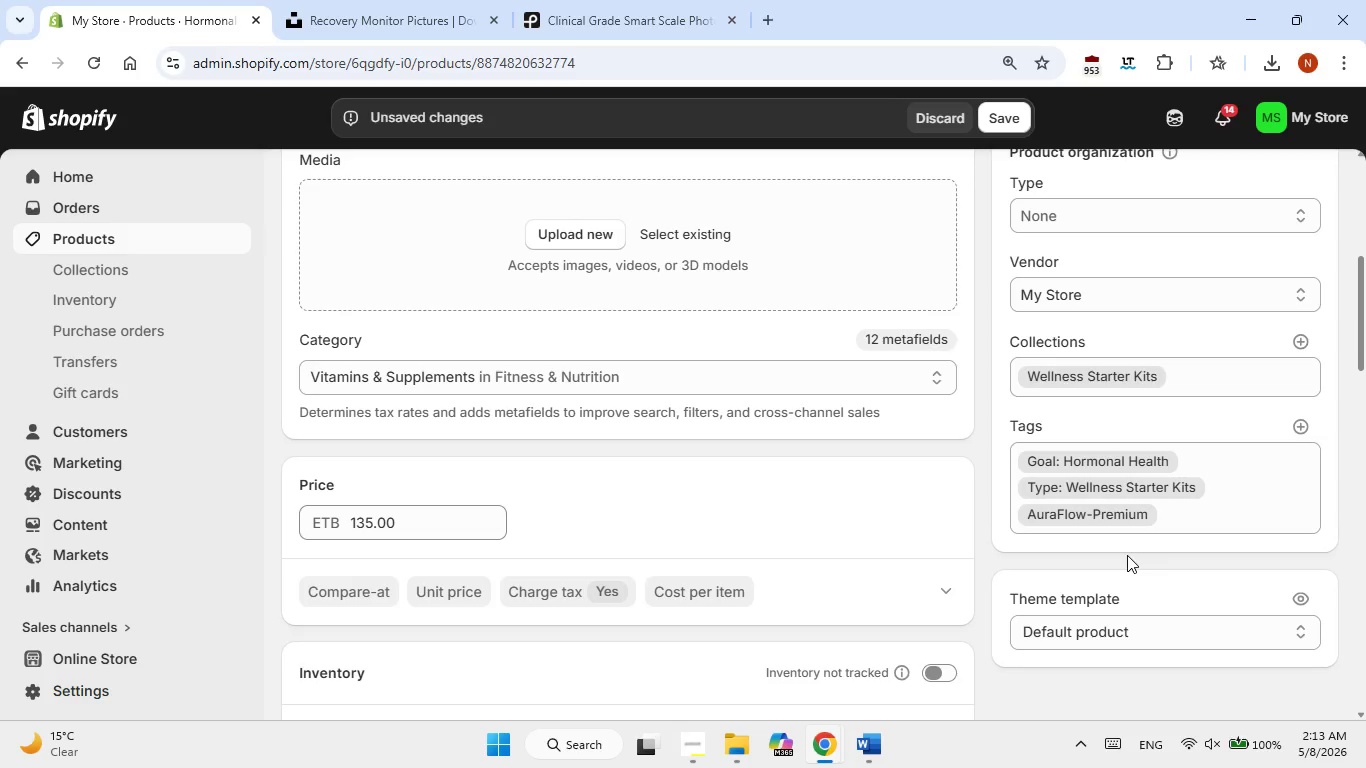 
left_click([876, 740])
 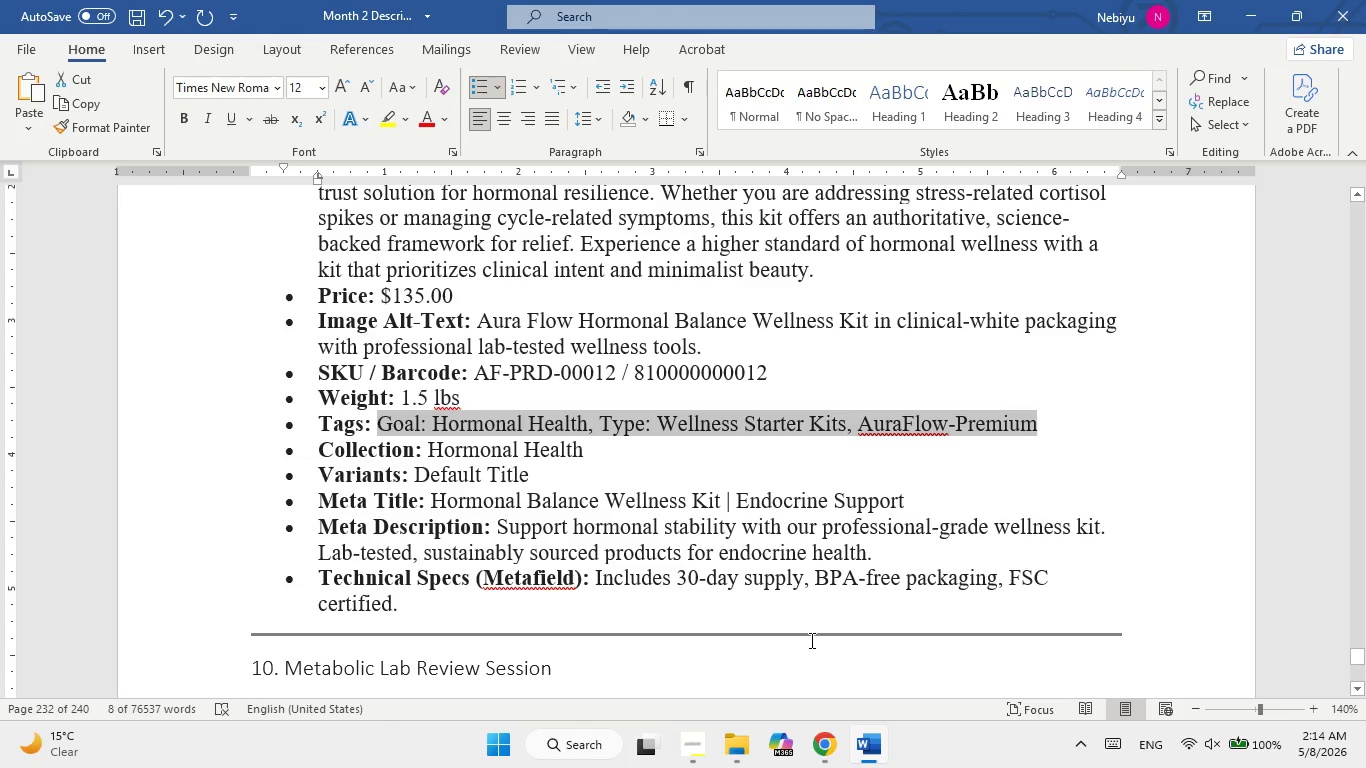 
wait(6.09)
 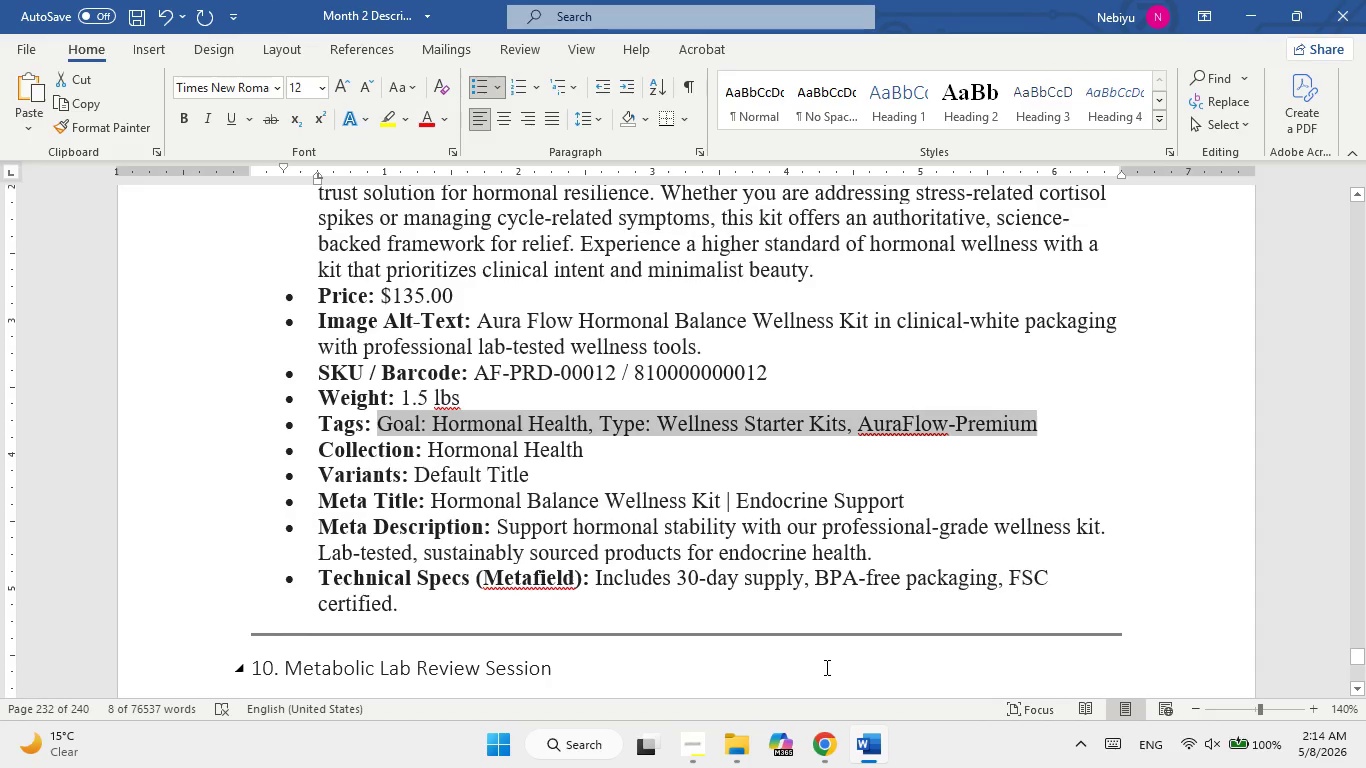 
left_click_drag(start_coordinate=[450, 450], to_coordinate=[555, 449])
 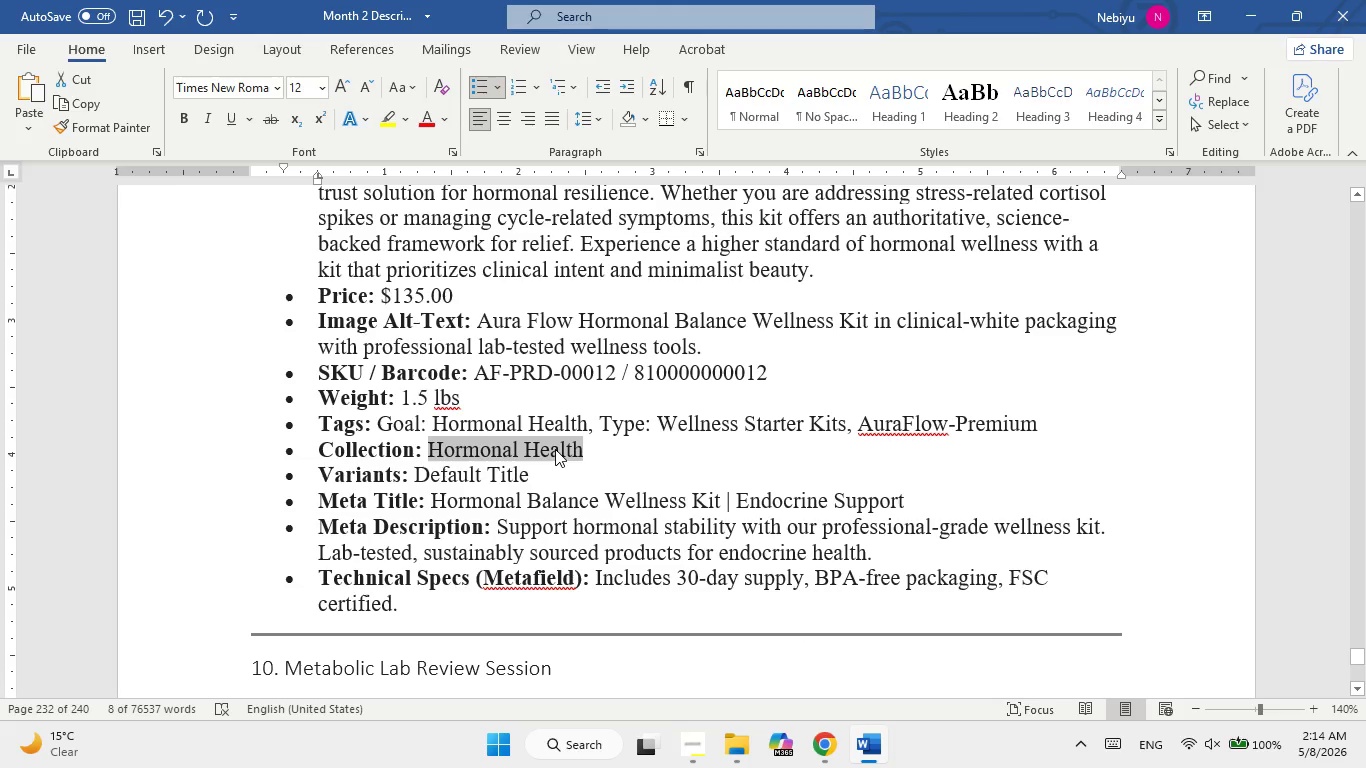 
right_click([555, 449])
 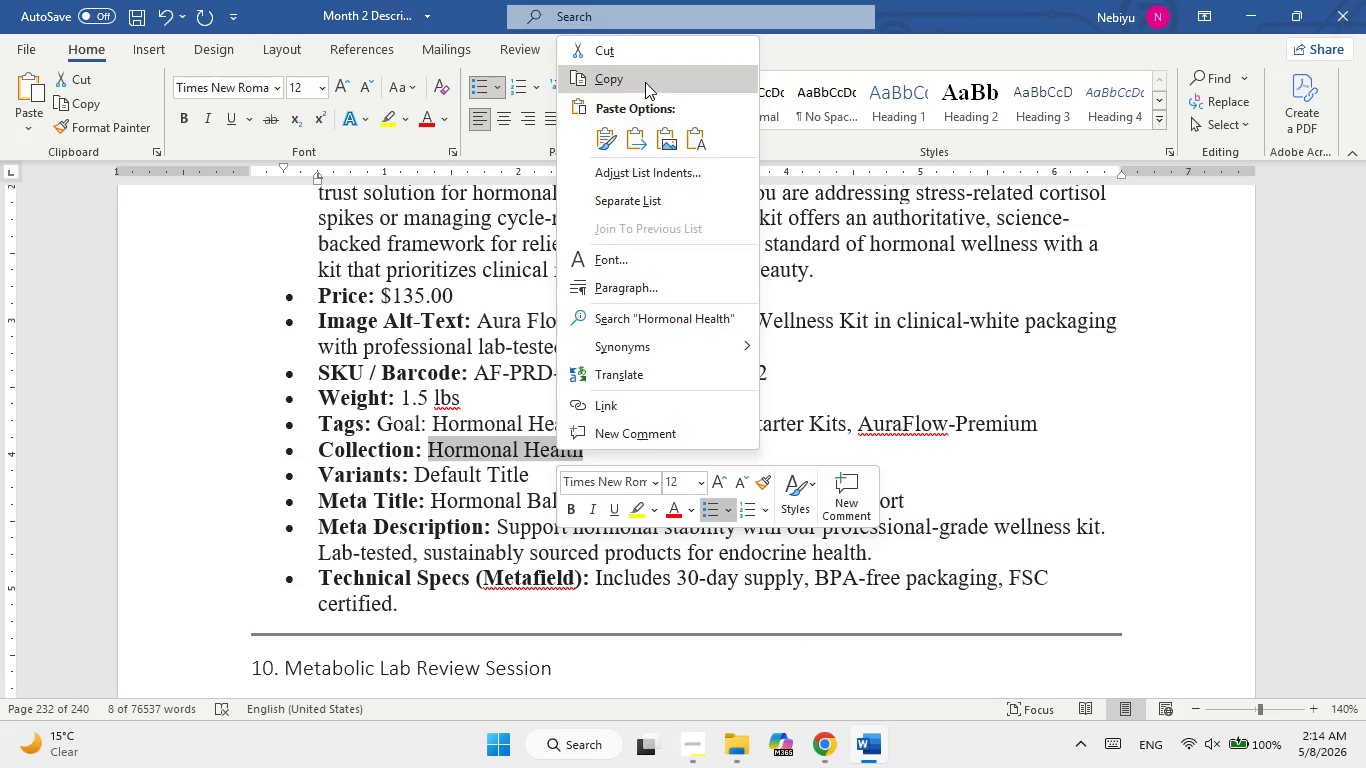 
left_click([645, 82])
 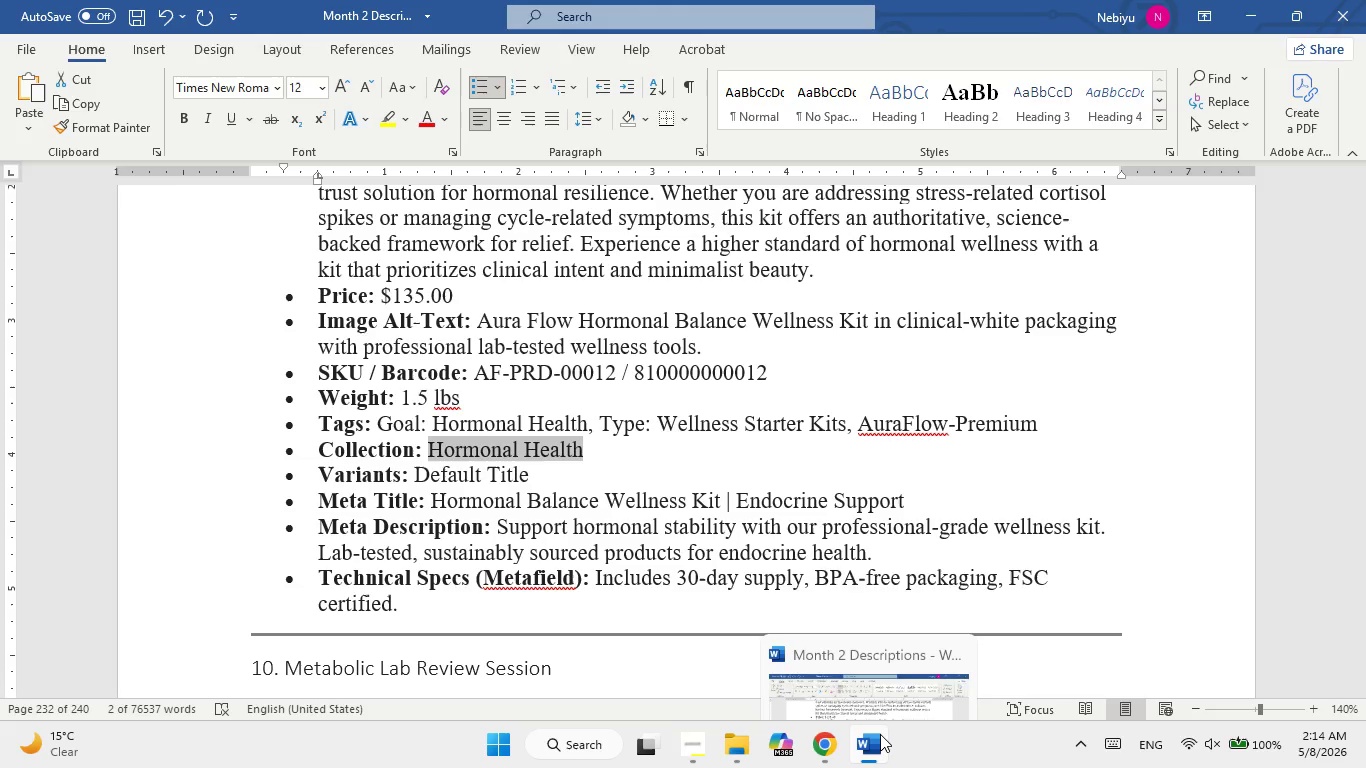 
left_click([880, 734])
 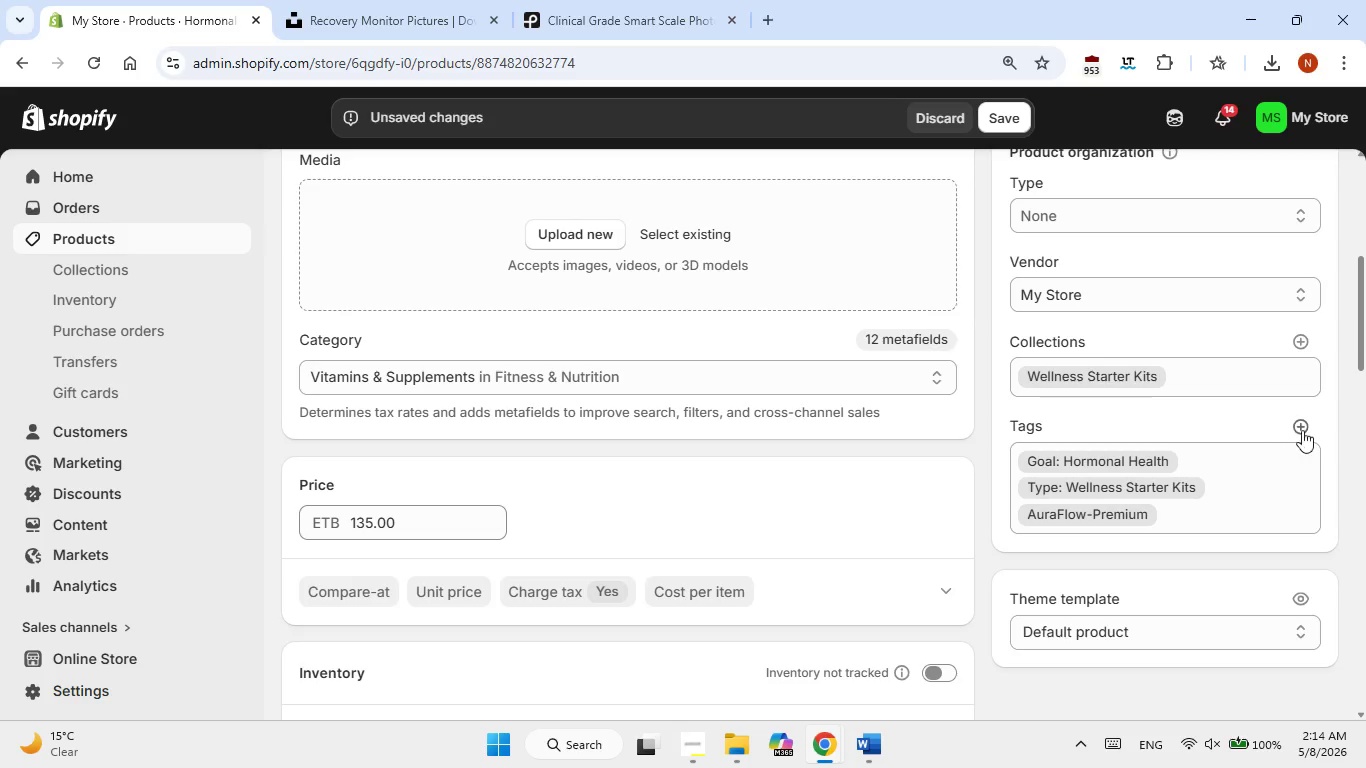 
left_click([1305, 429])
 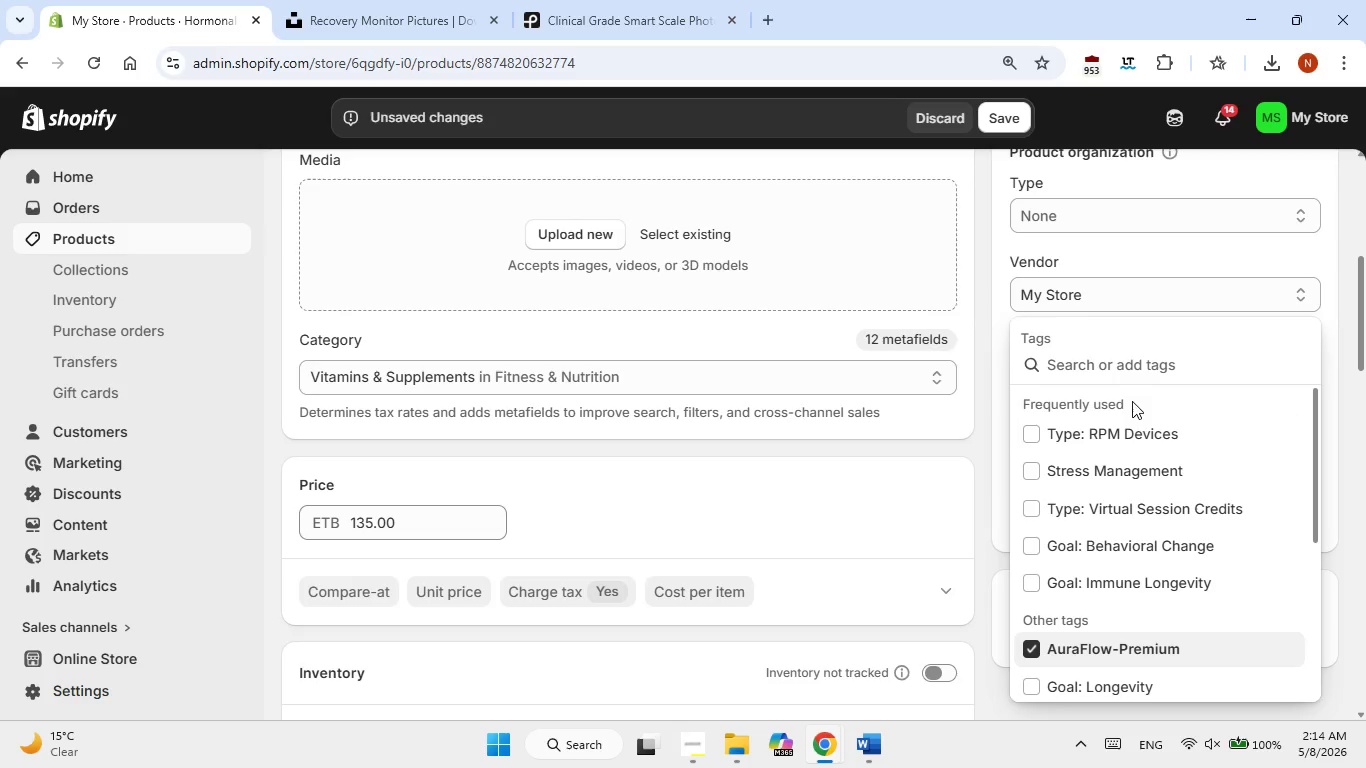 
right_click([1120, 369])
 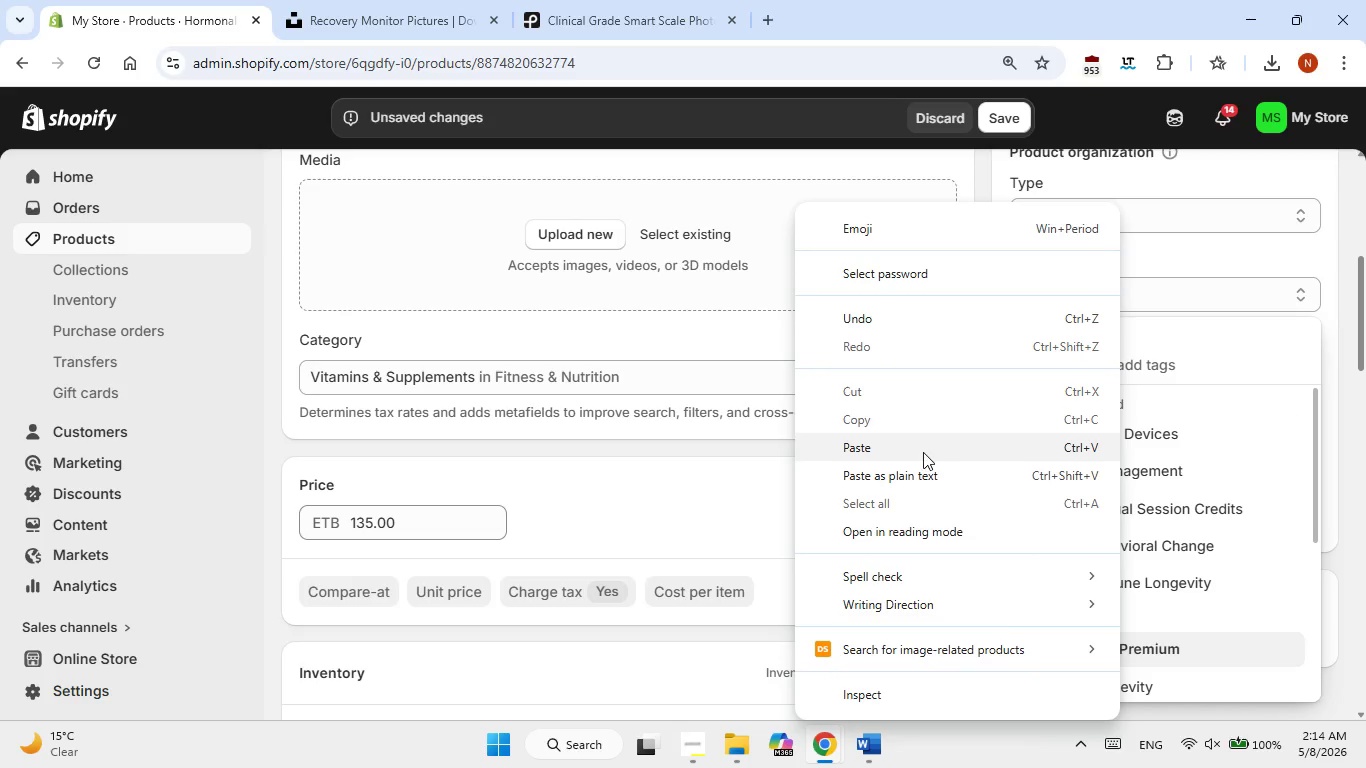 
left_click([900, 451])
 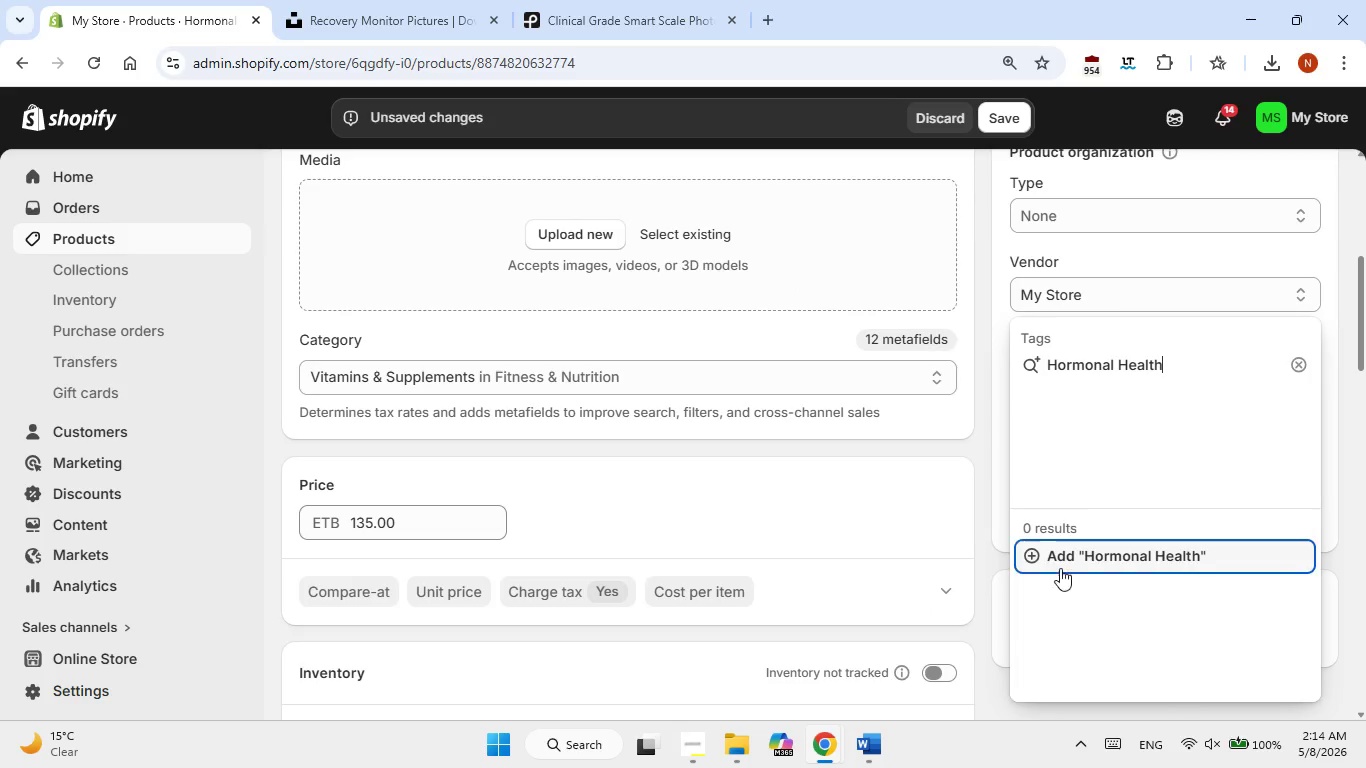 
left_click([1062, 565])
 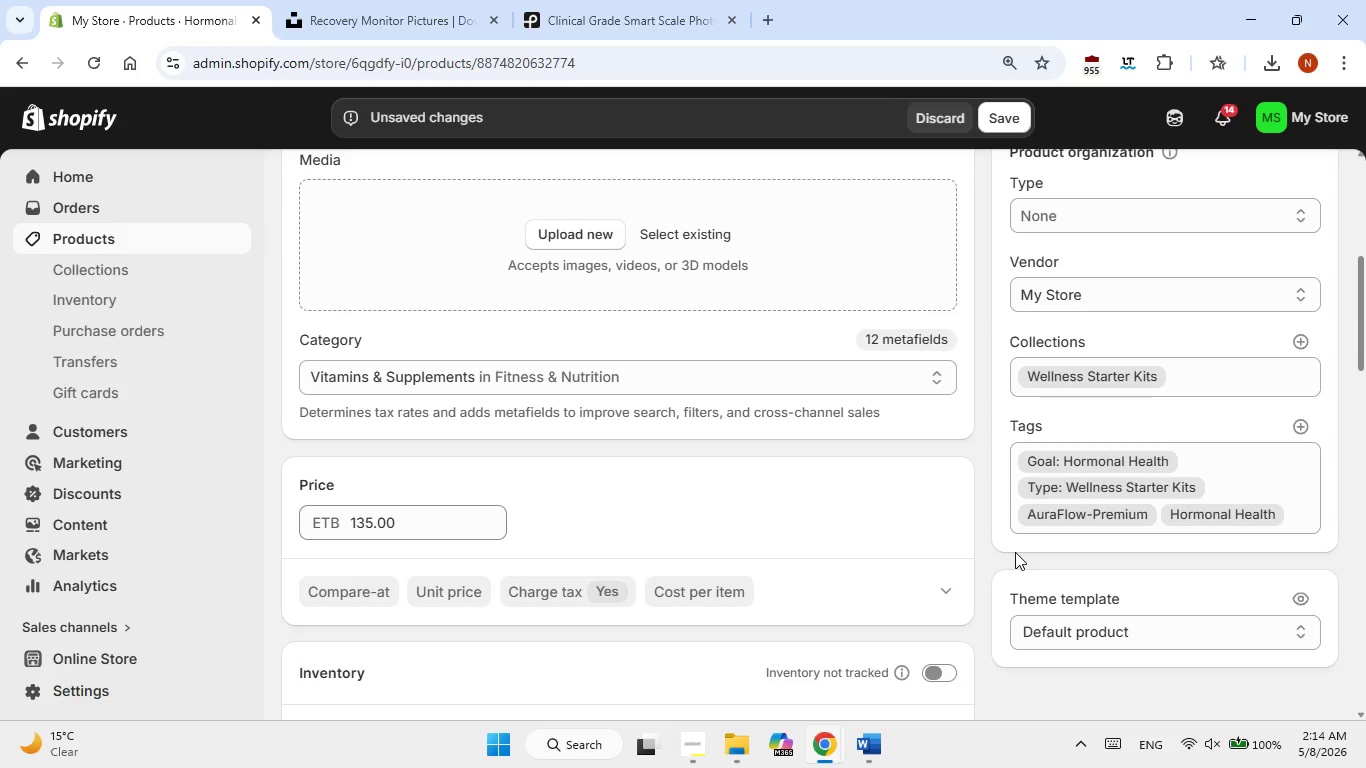 
wait(16.98)
 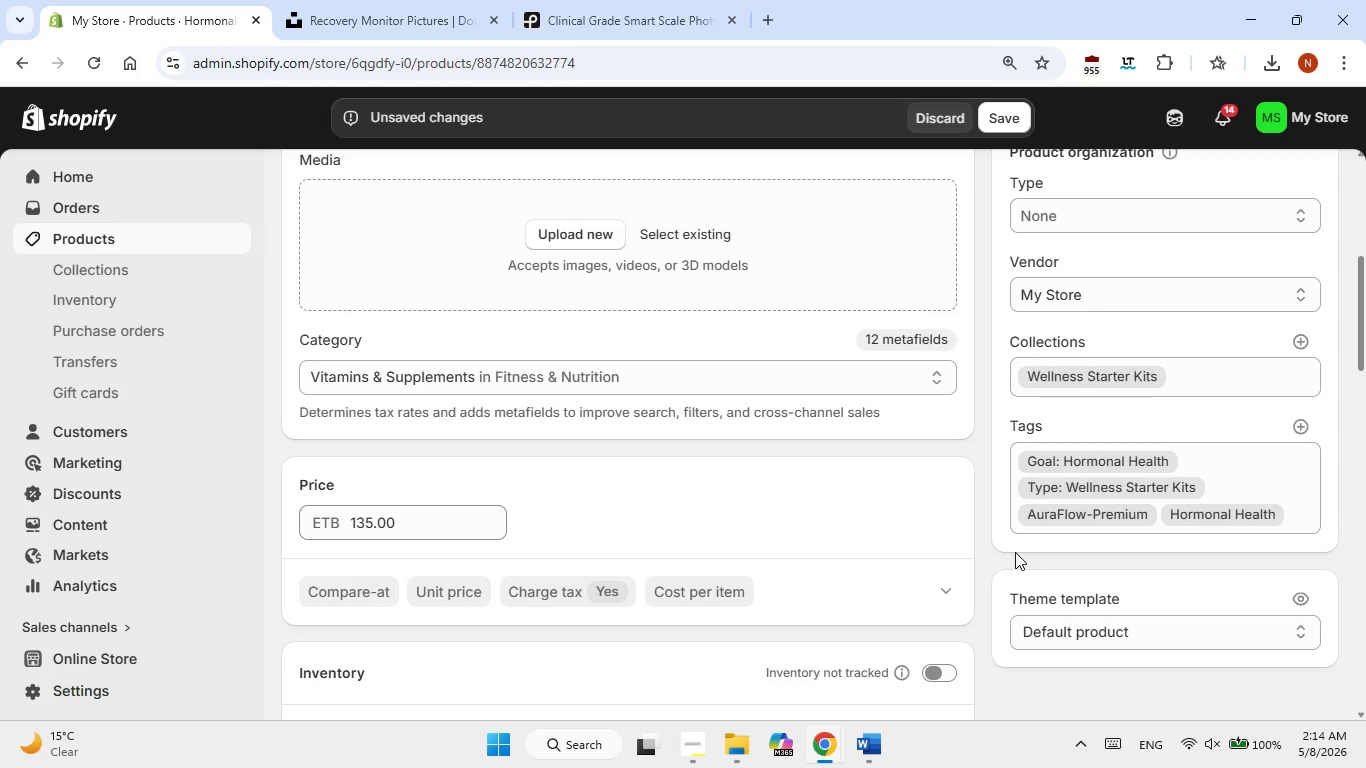 
scroll: coordinate [769, 517], scroll_direction: up, amount: 2.0
 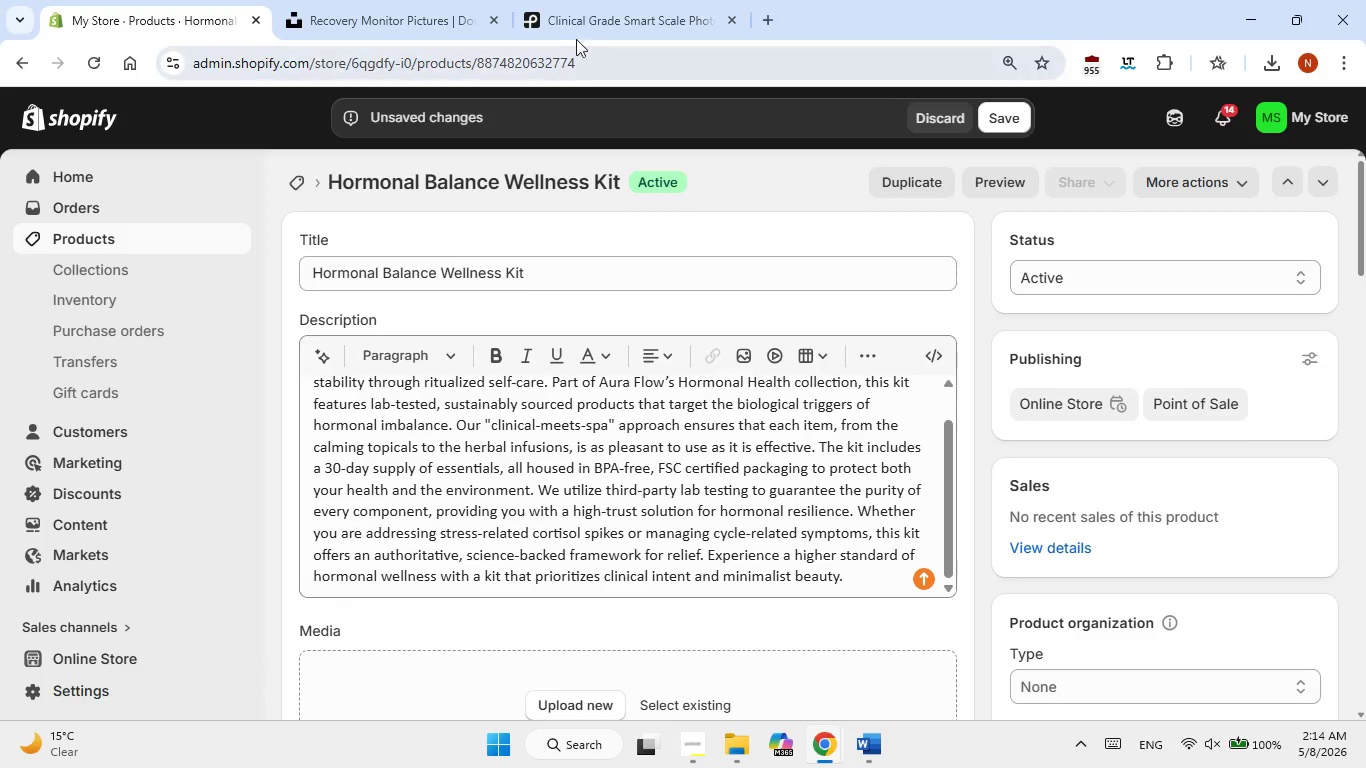 
left_click([574, 26])
 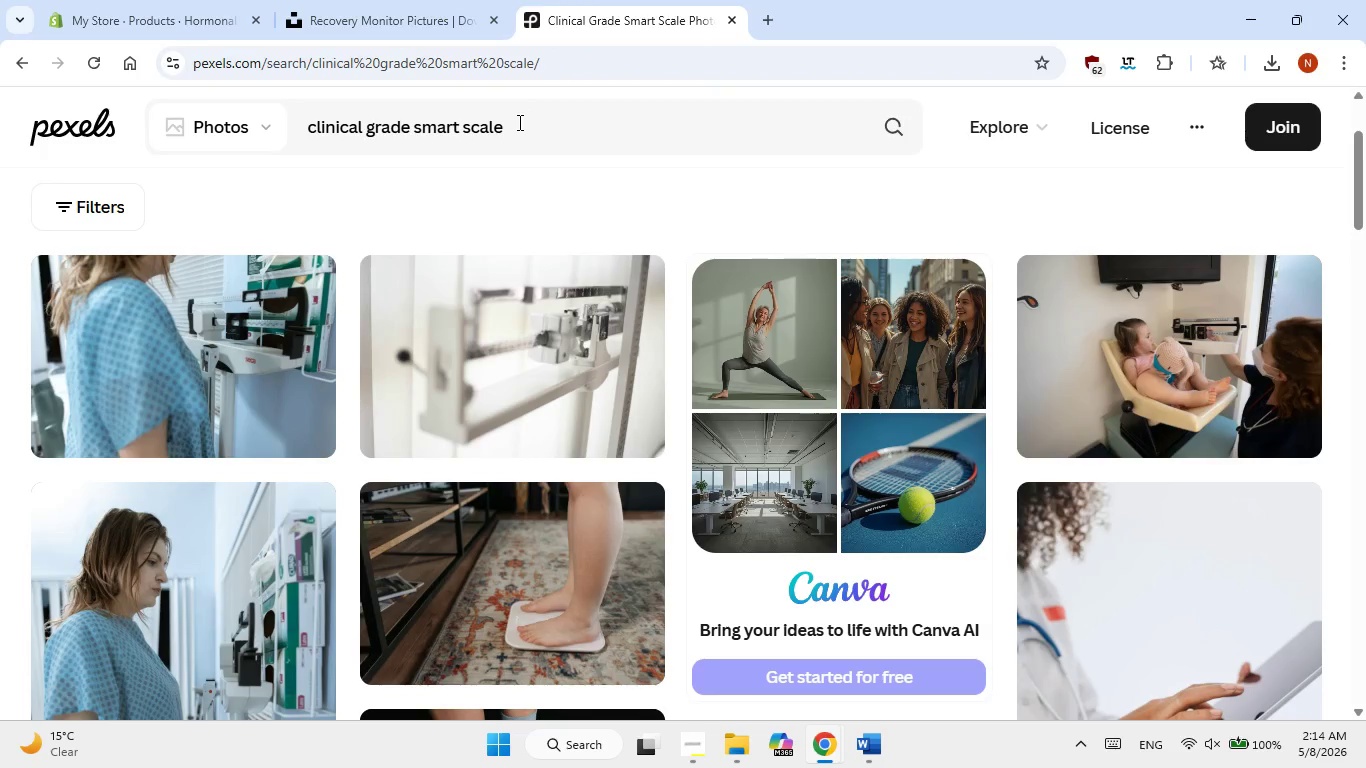 
double_click([517, 123])
 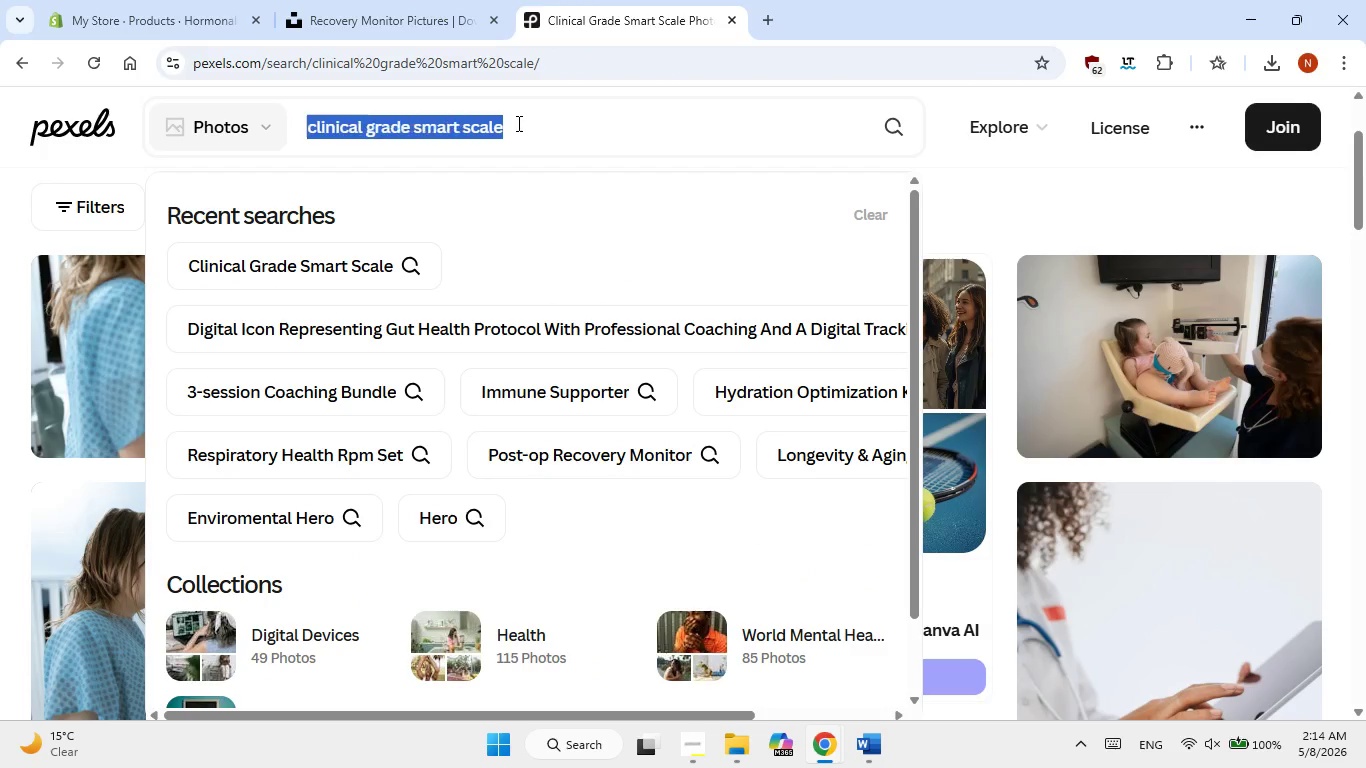 
triple_click([517, 123])
 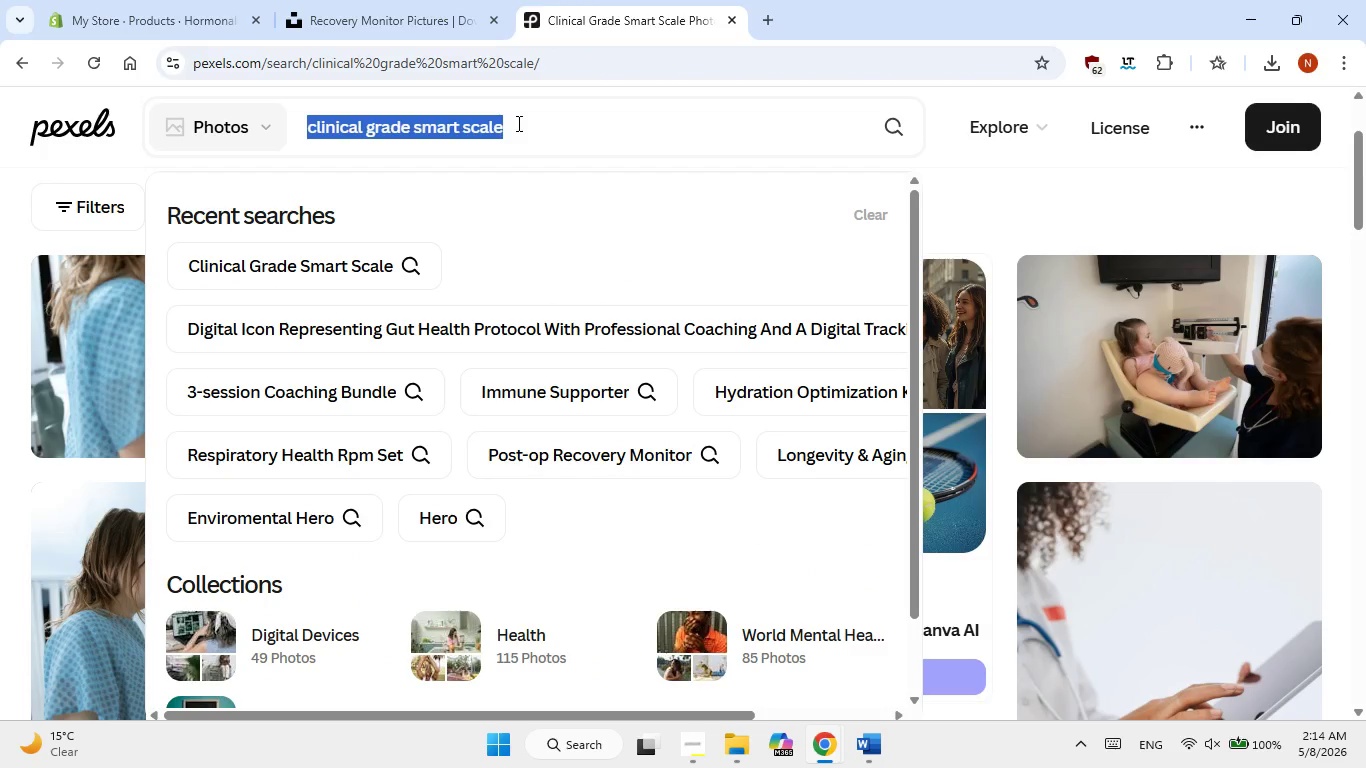 
right_click([517, 123])
 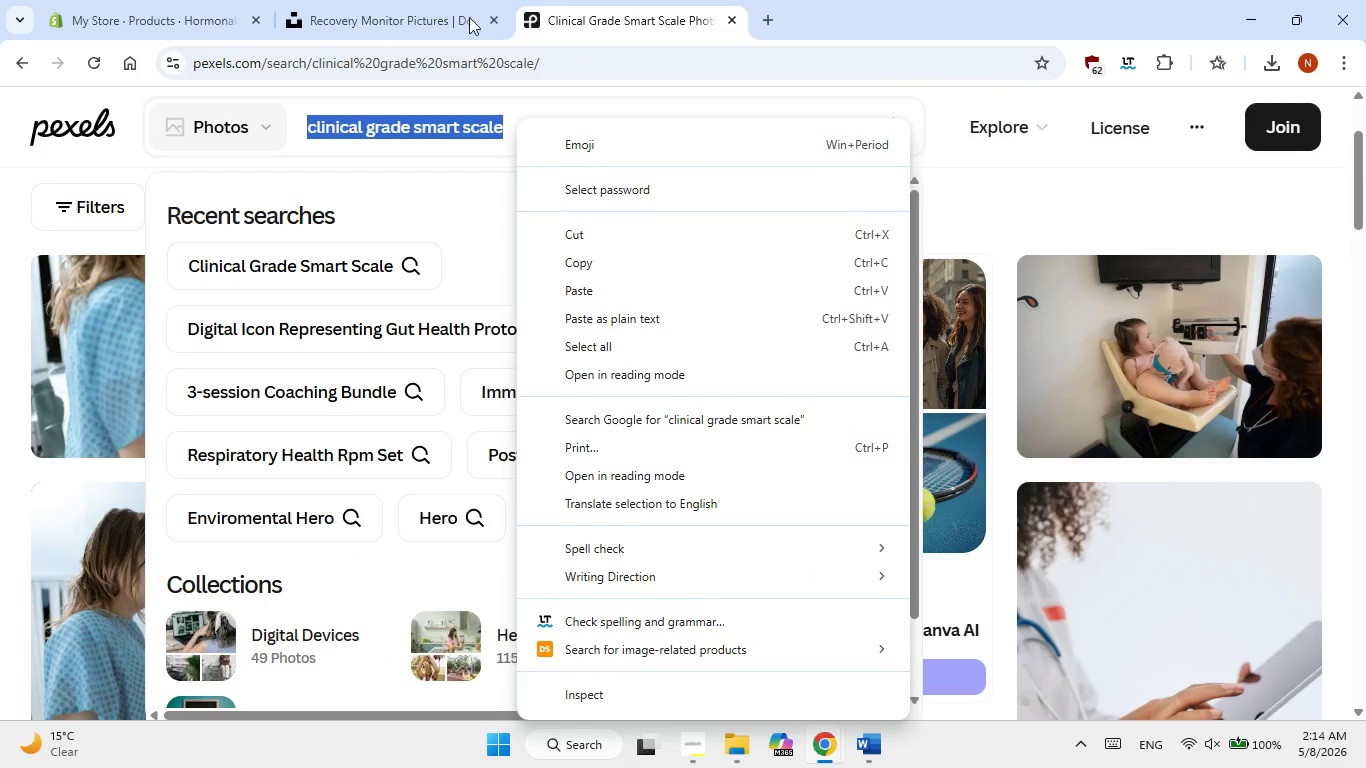 
left_click([409, 23])
 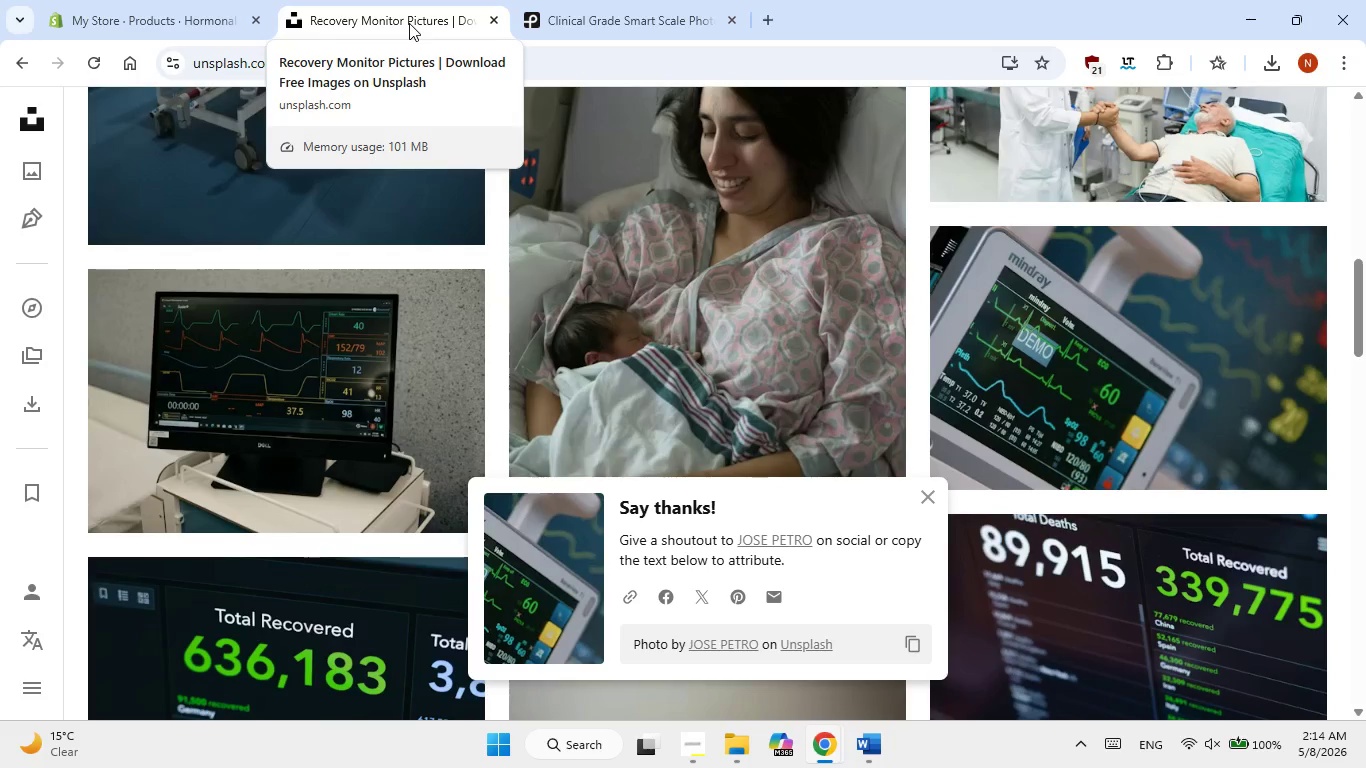 
wait(8.02)
 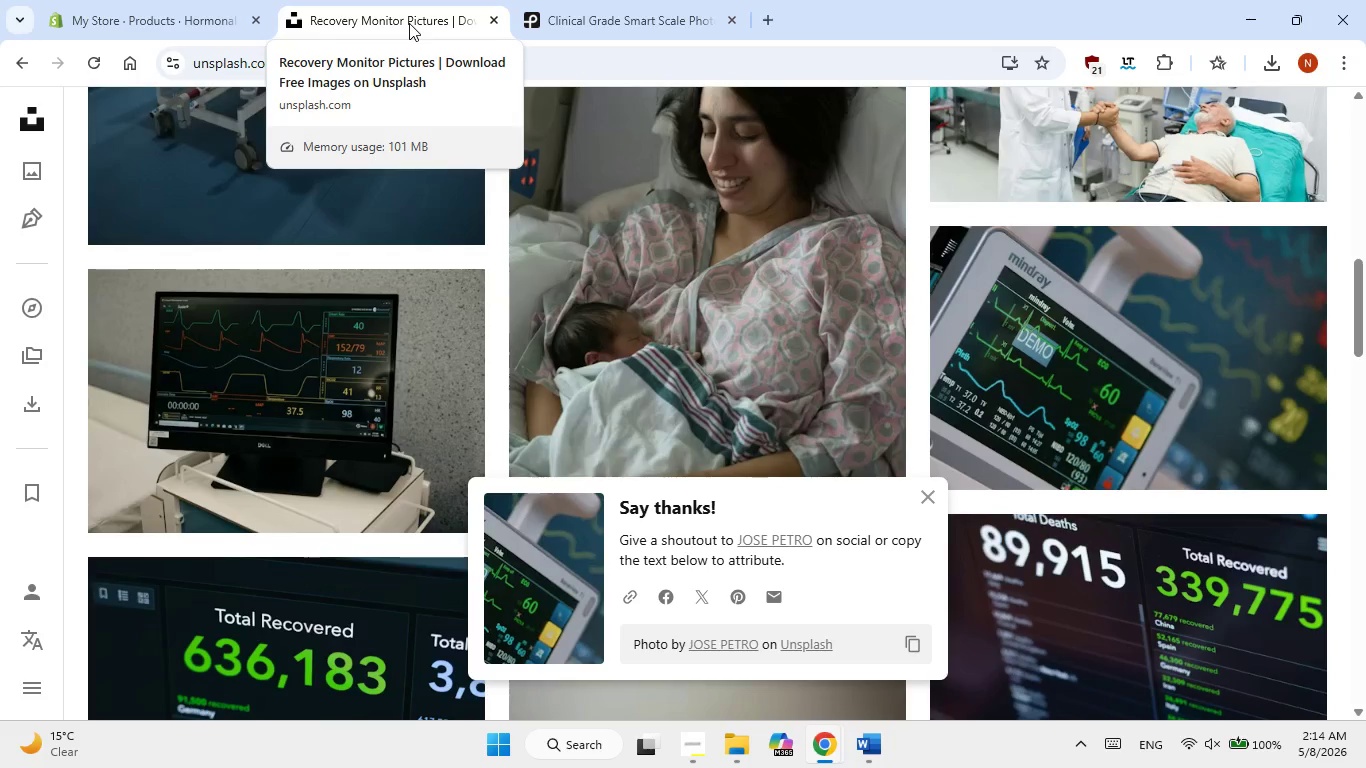 
left_click([874, 758])
 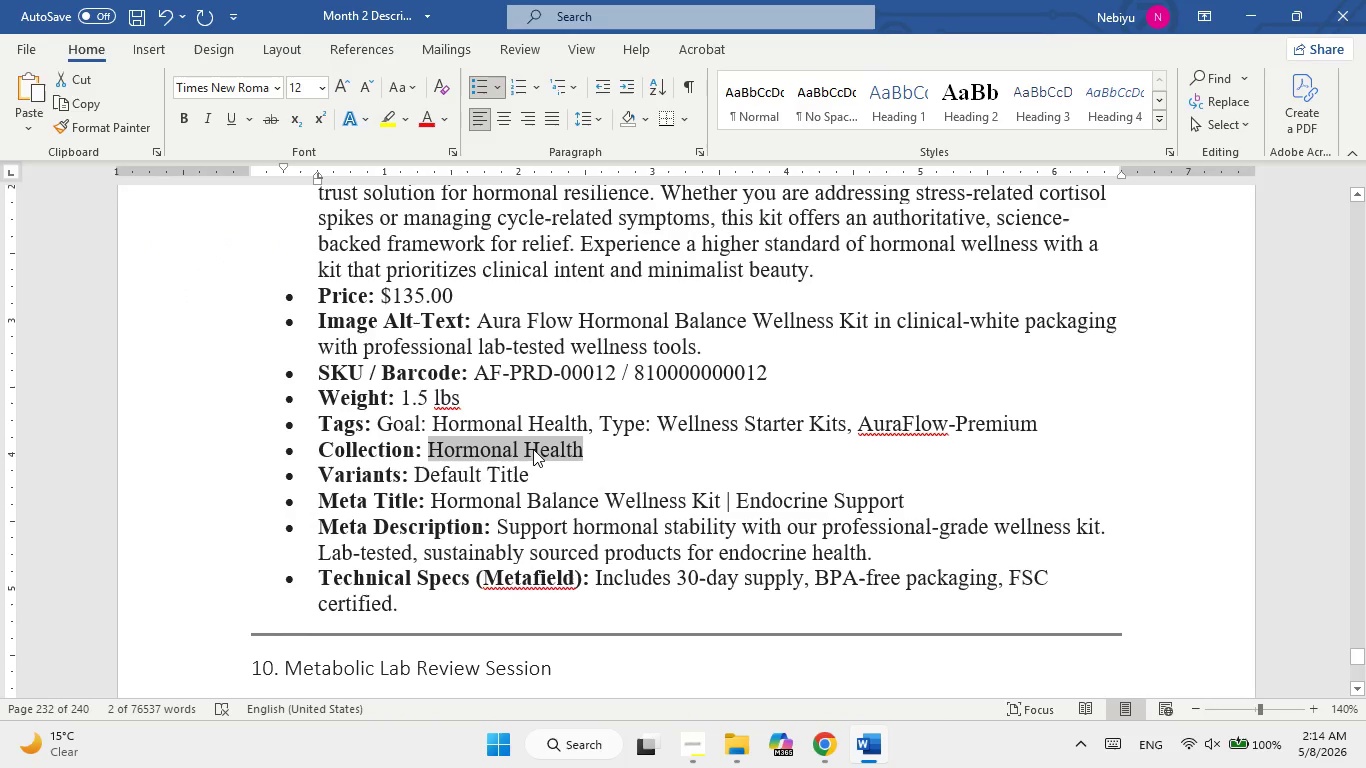 
scroll: coordinate [533, 449], scroll_direction: up, amount: 2.0
 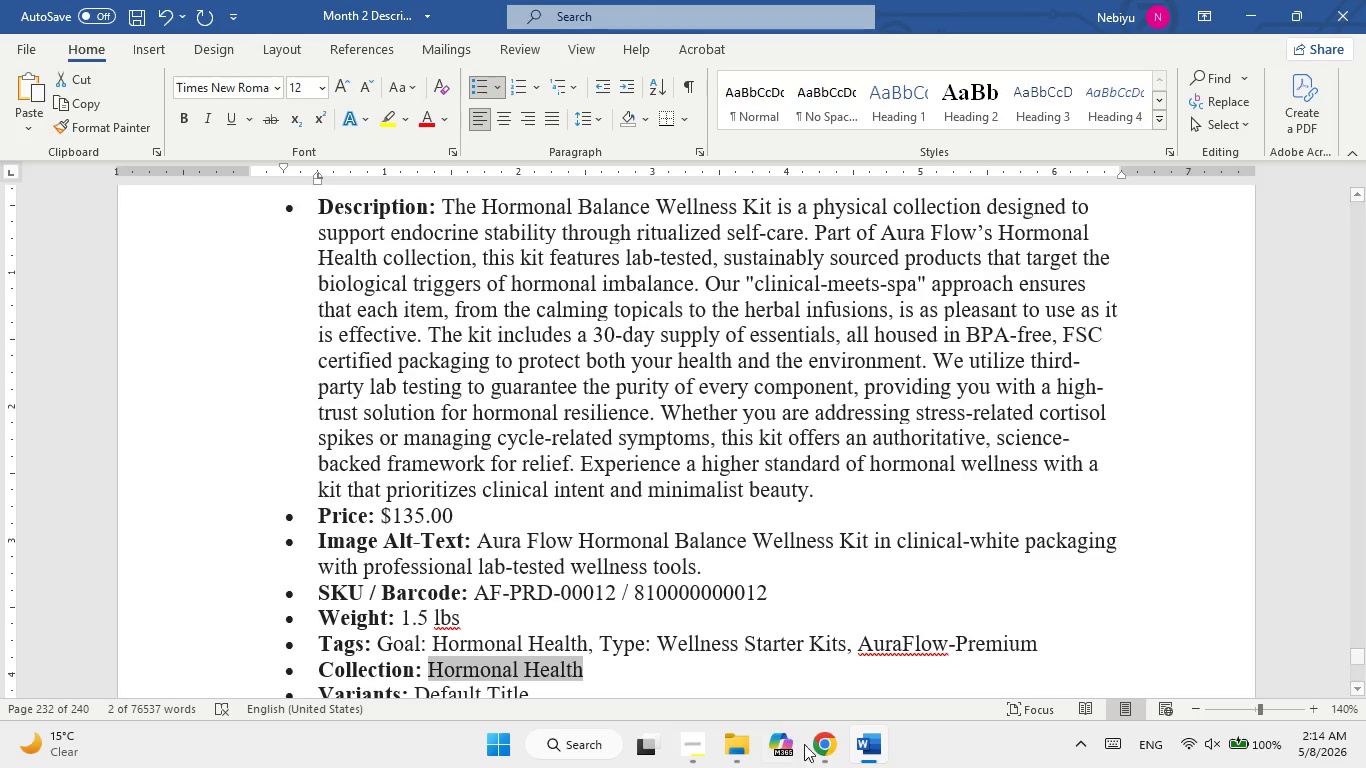 
left_click([868, 753])
 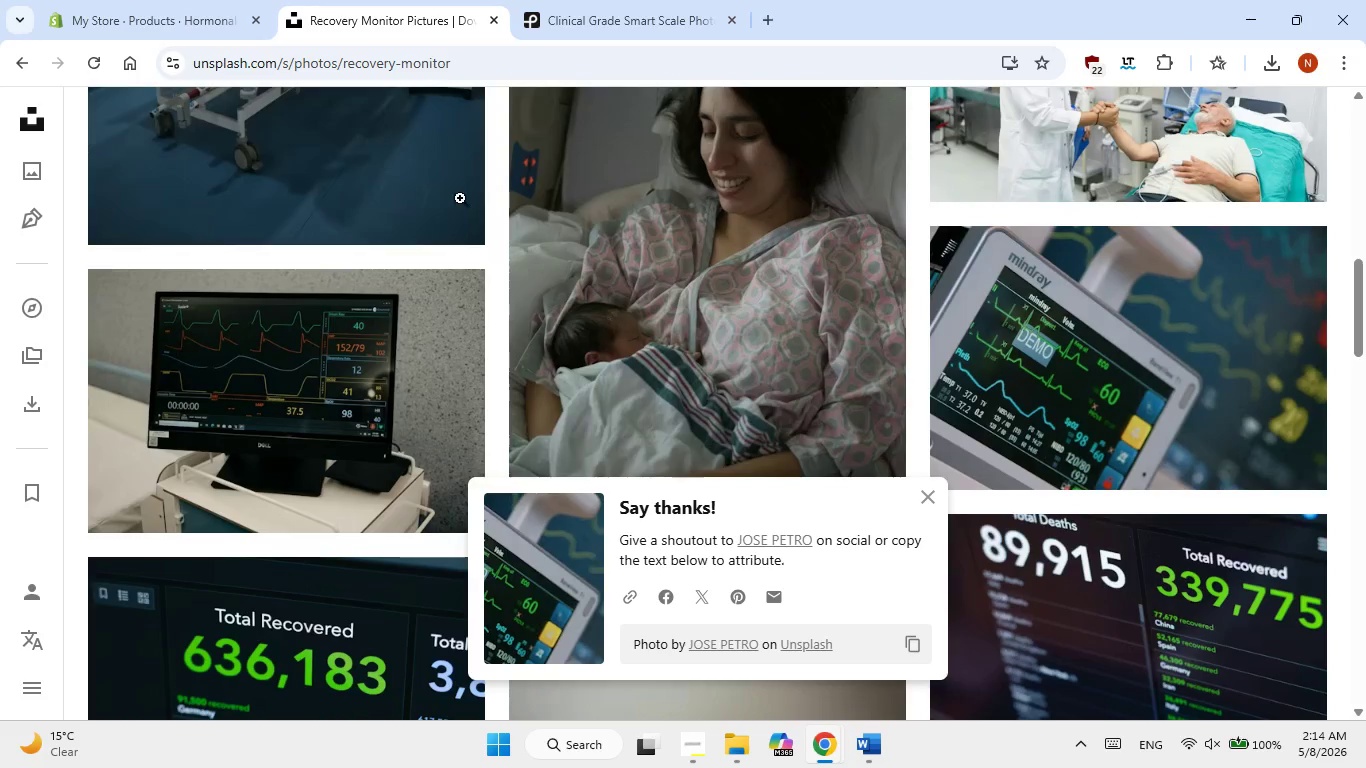 
left_click([194, 17])
 